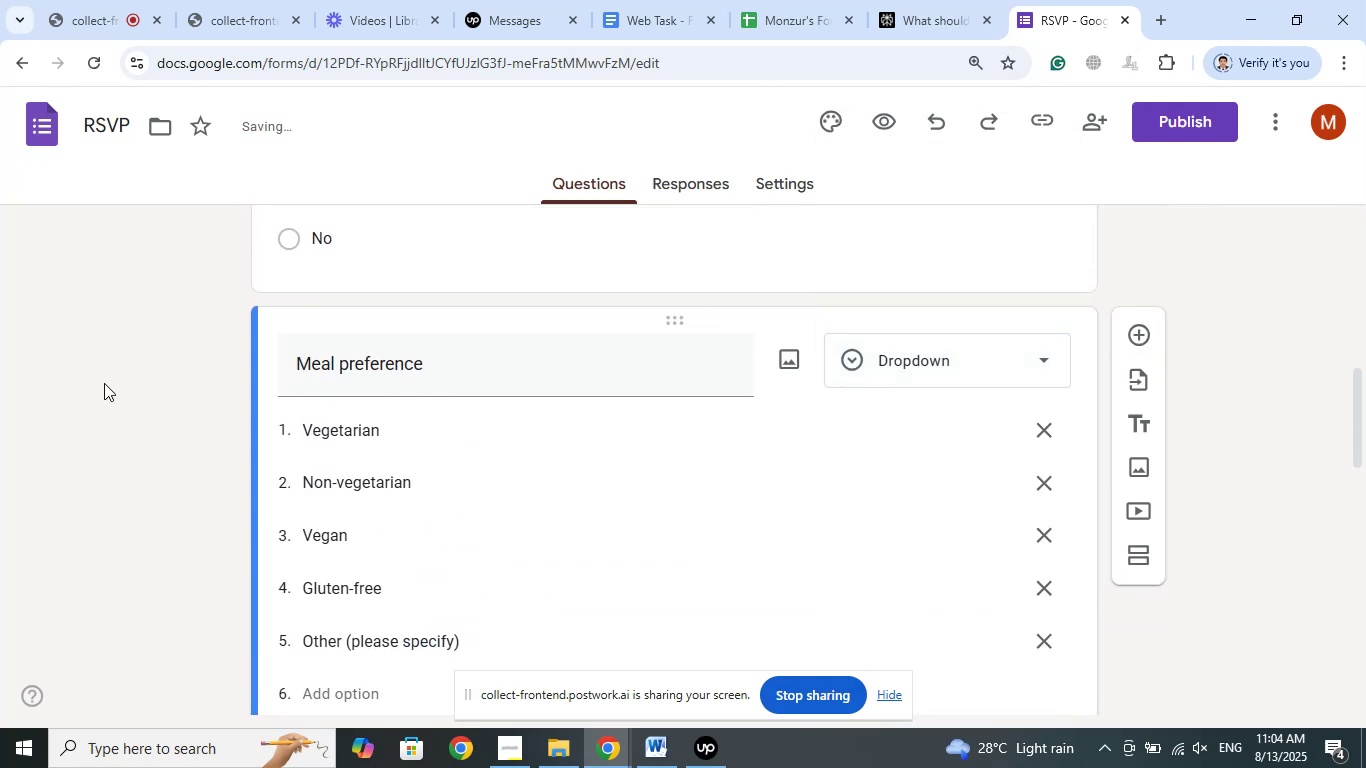 
left_click([104, 383])
 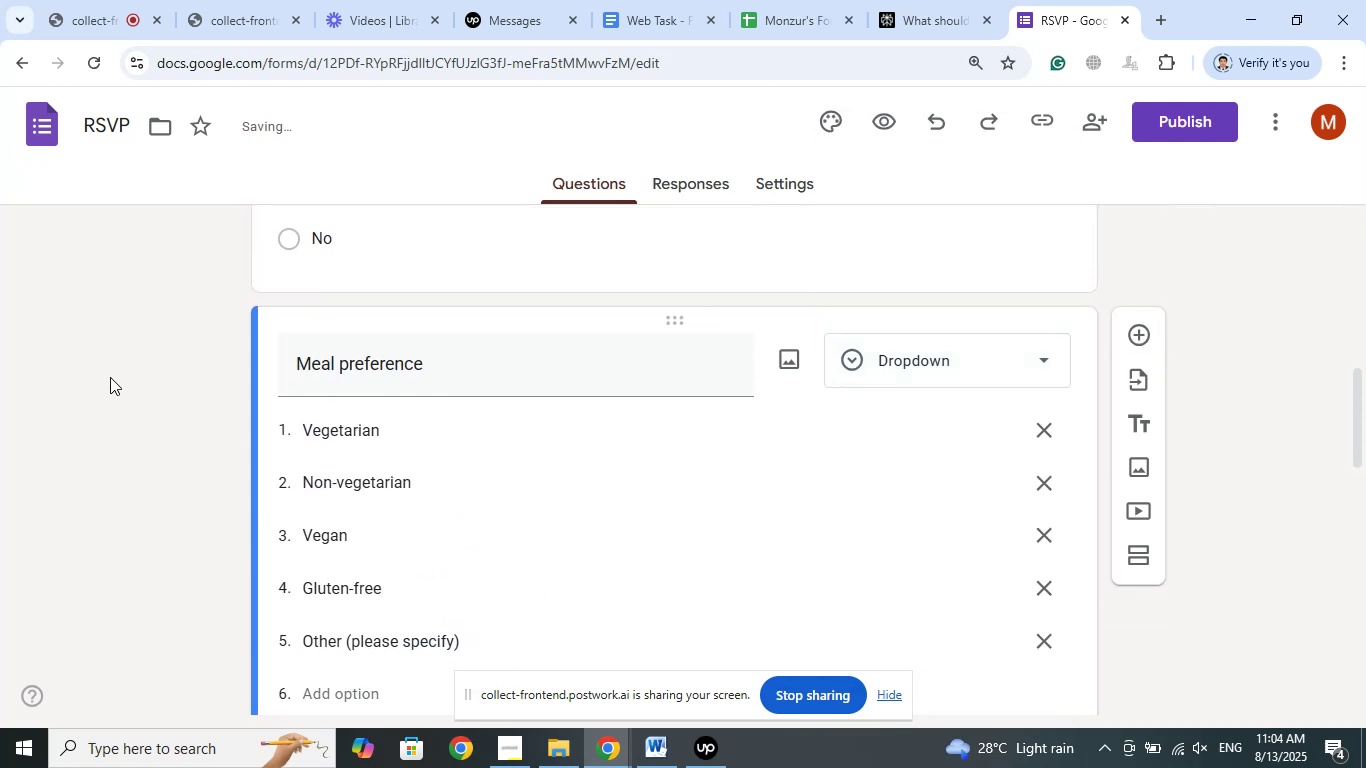 
scroll: coordinate [120, 372], scroll_direction: down, amount: 3.0
 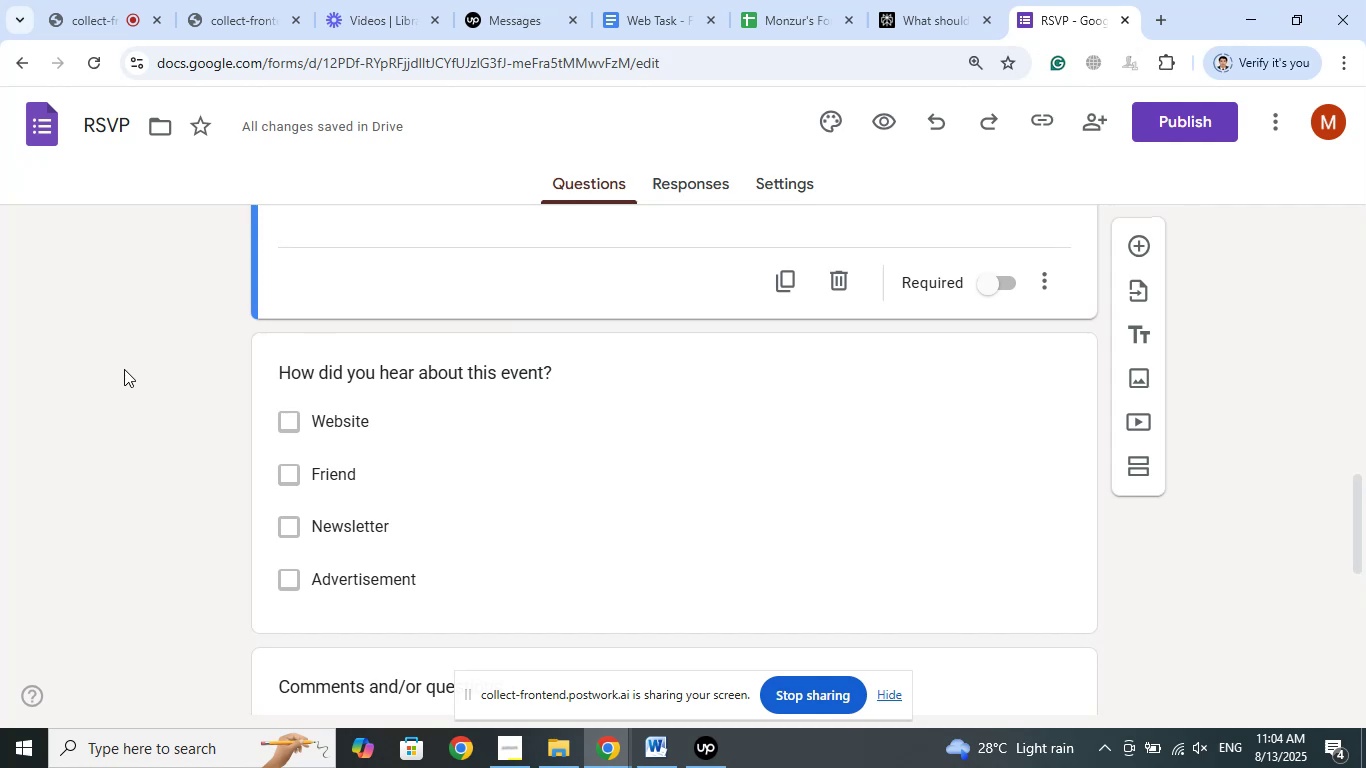 
wait(6.41)
 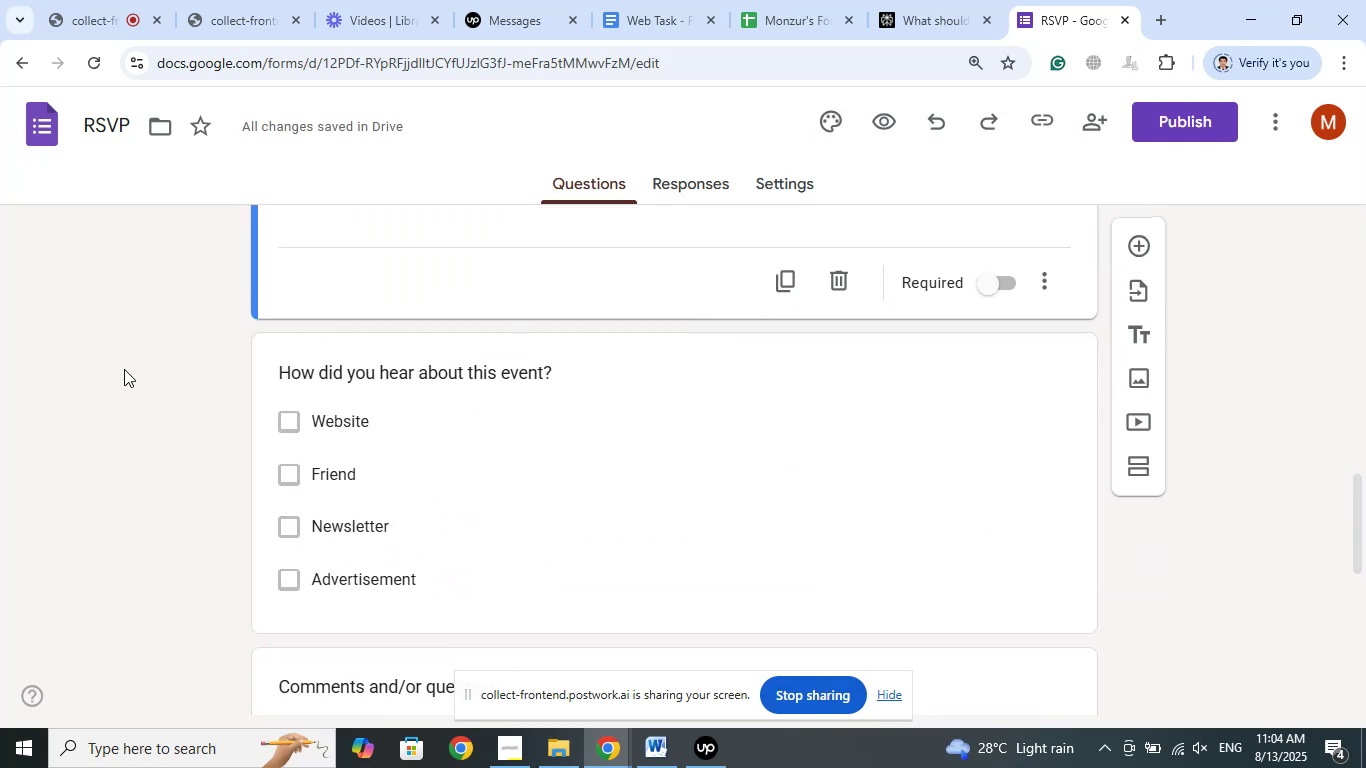 
scroll: coordinate [124, 369], scroll_direction: down, amount: 2.0
 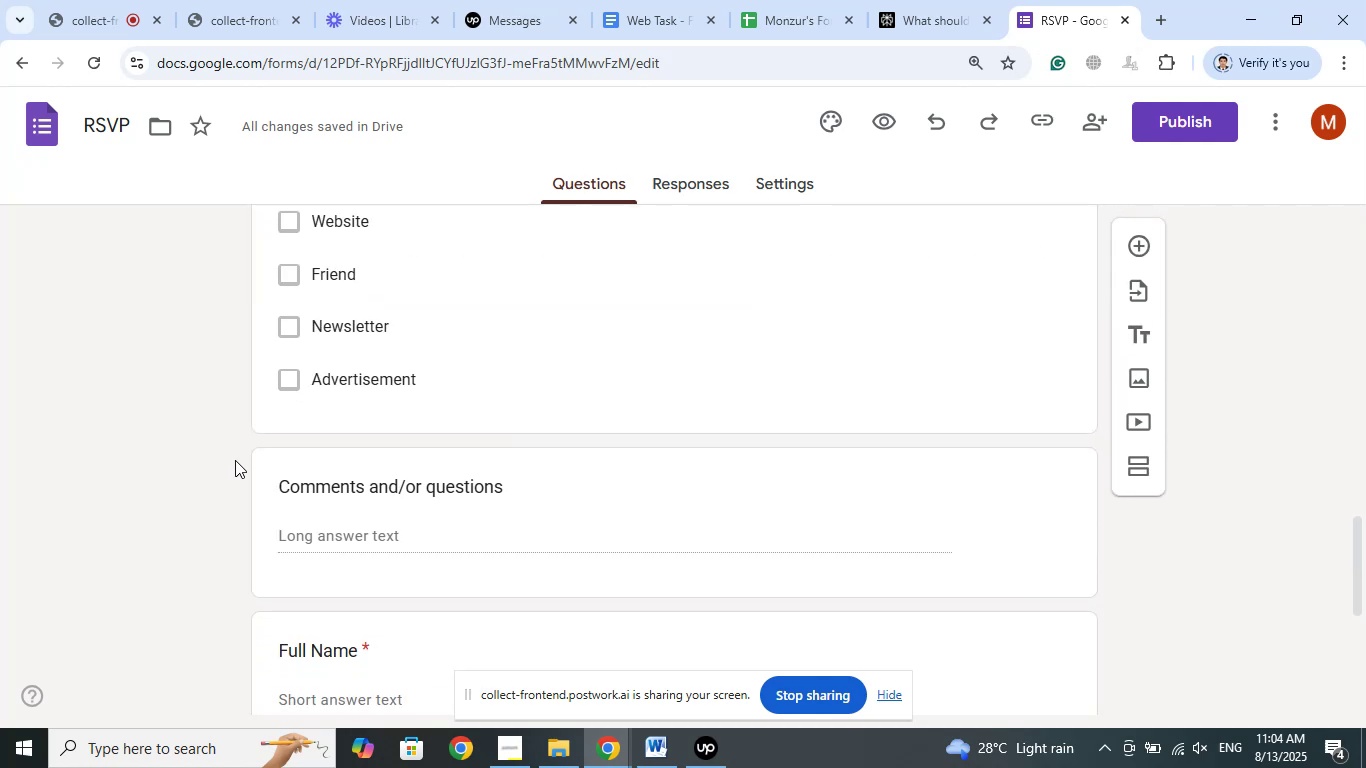 
scroll: coordinate [487, 451], scroll_direction: up, amount: 6.0
 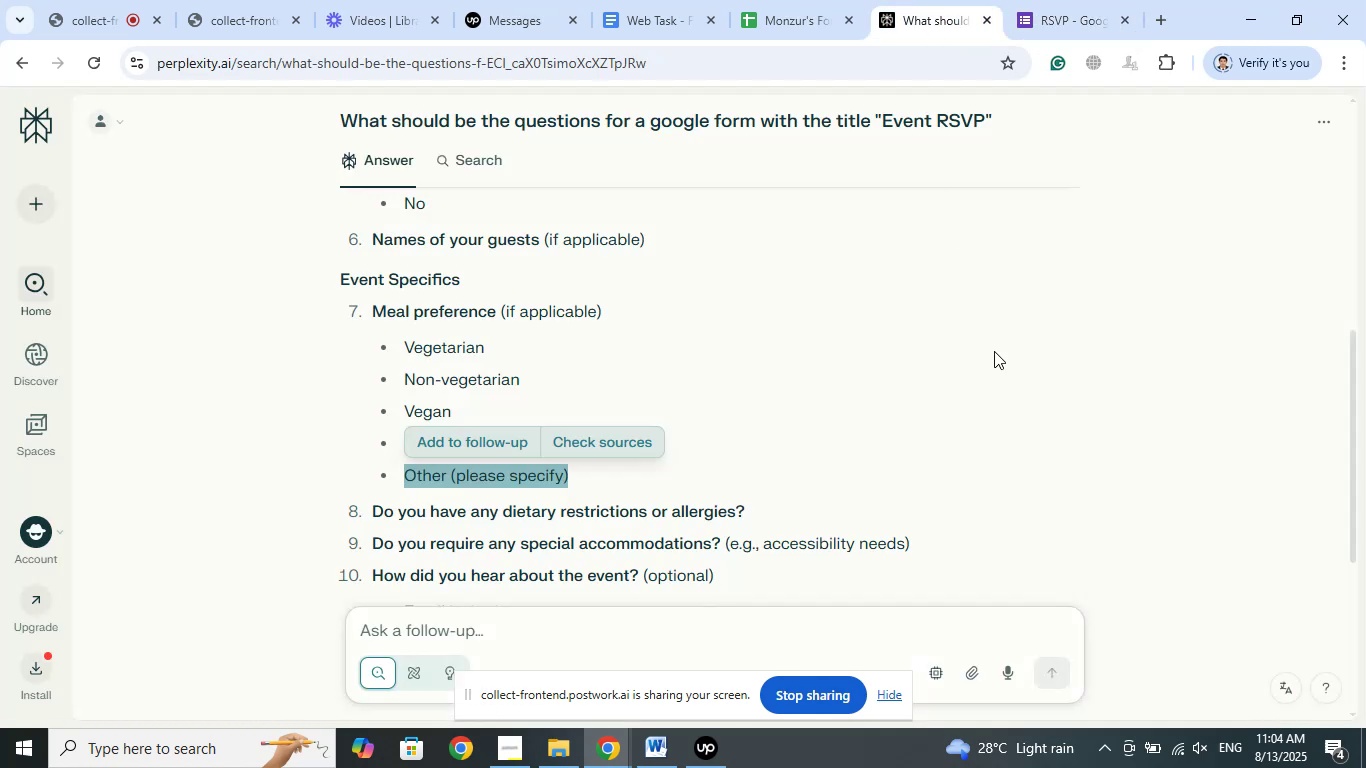 
scroll: coordinate [994, 351], scroll_direction: down, amount: 4.0
 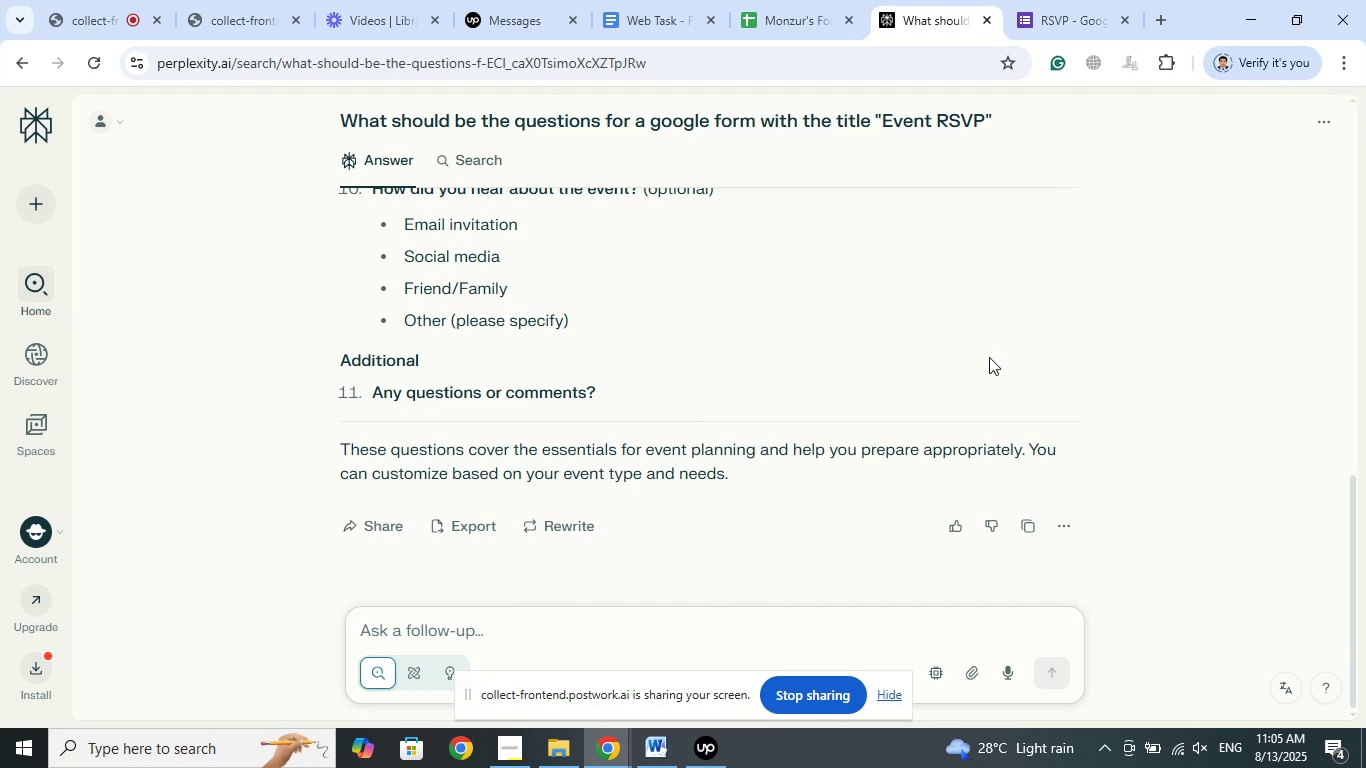 
left_click([1071, 0])
 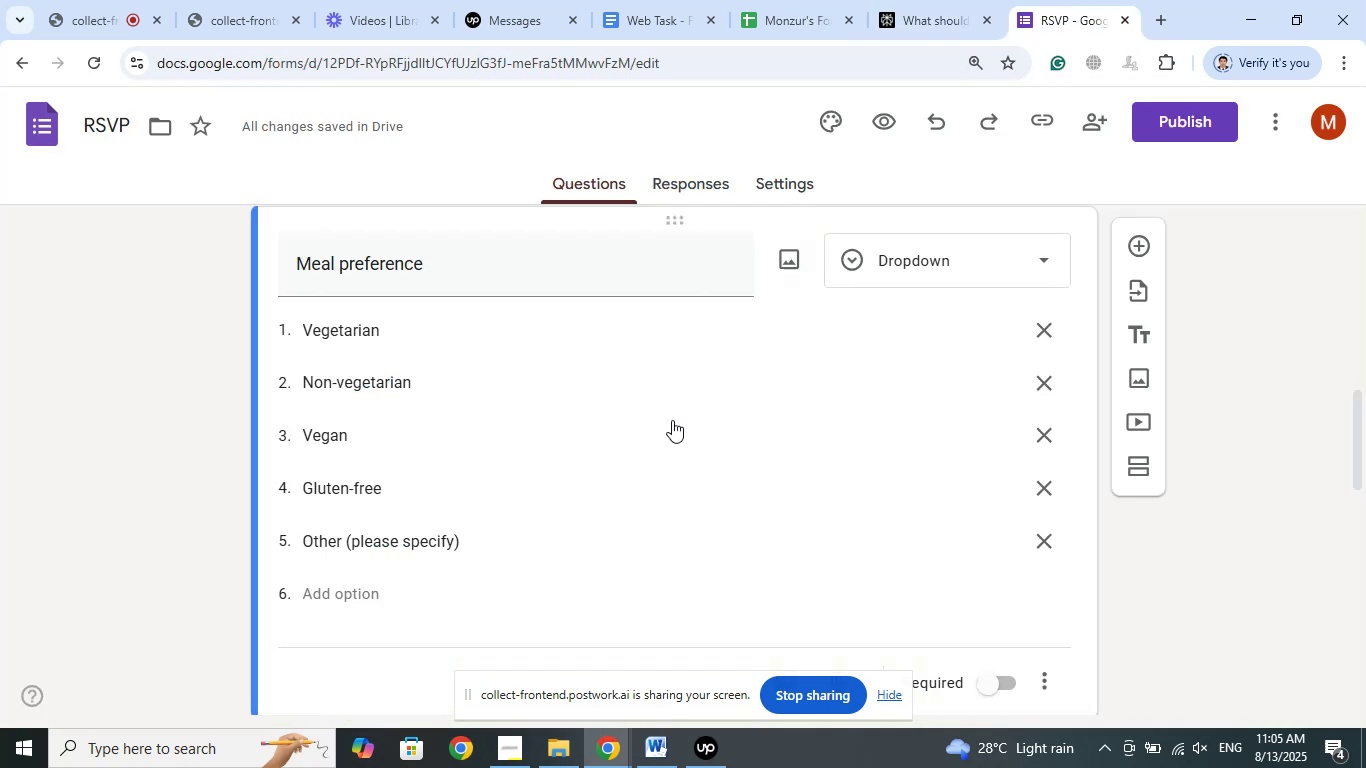 
scroll: coordinate [688, 420], scroll_direction: down, amount: 7.0
 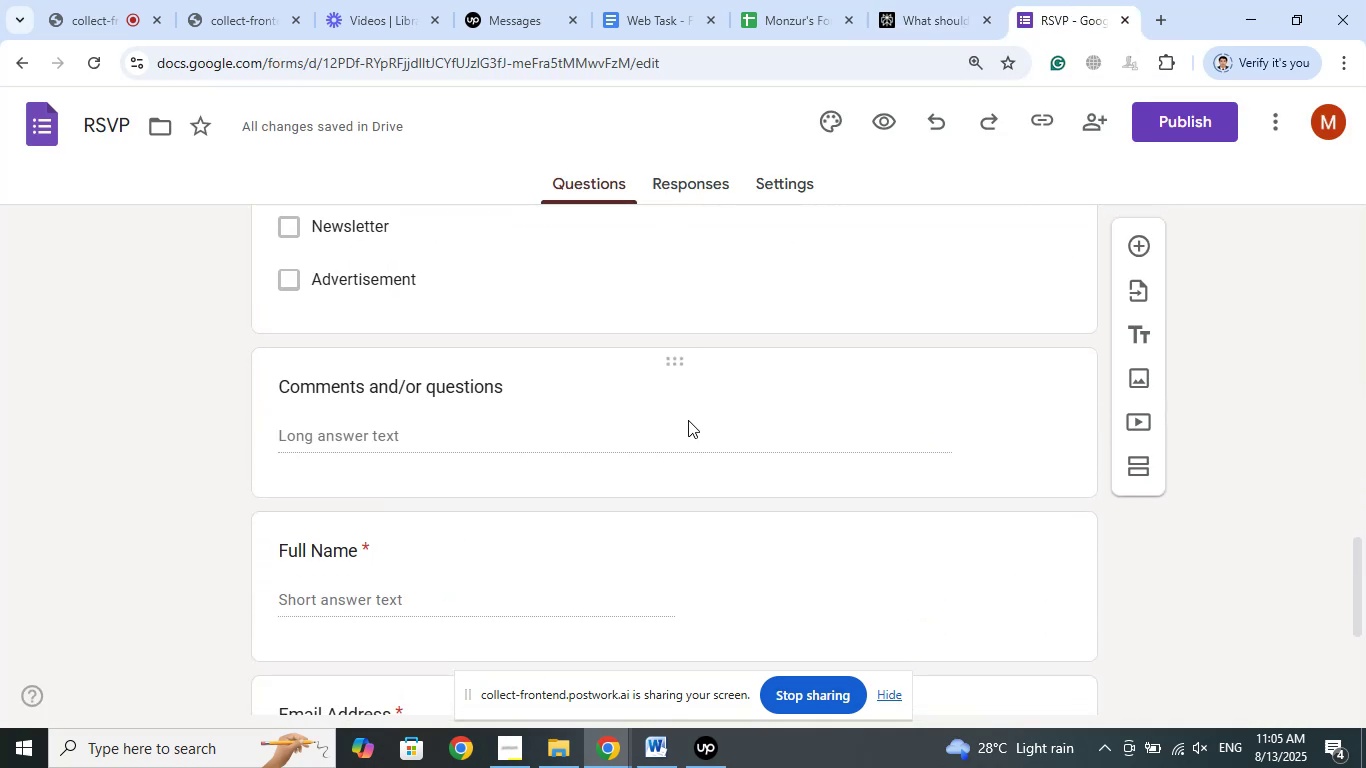 
scroll: coordinate [688, 420], scroll_direction: up, amount: 3.0
 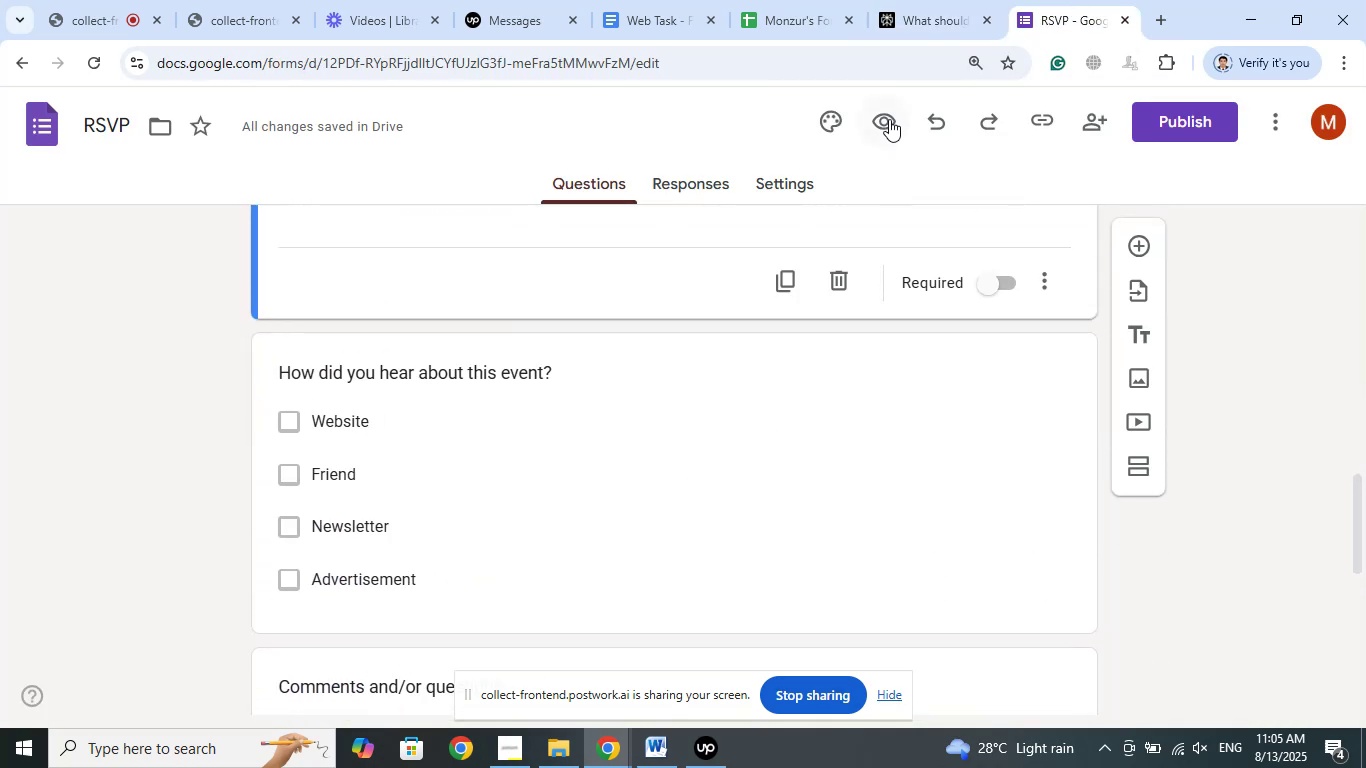 
left_click([887, 120])
 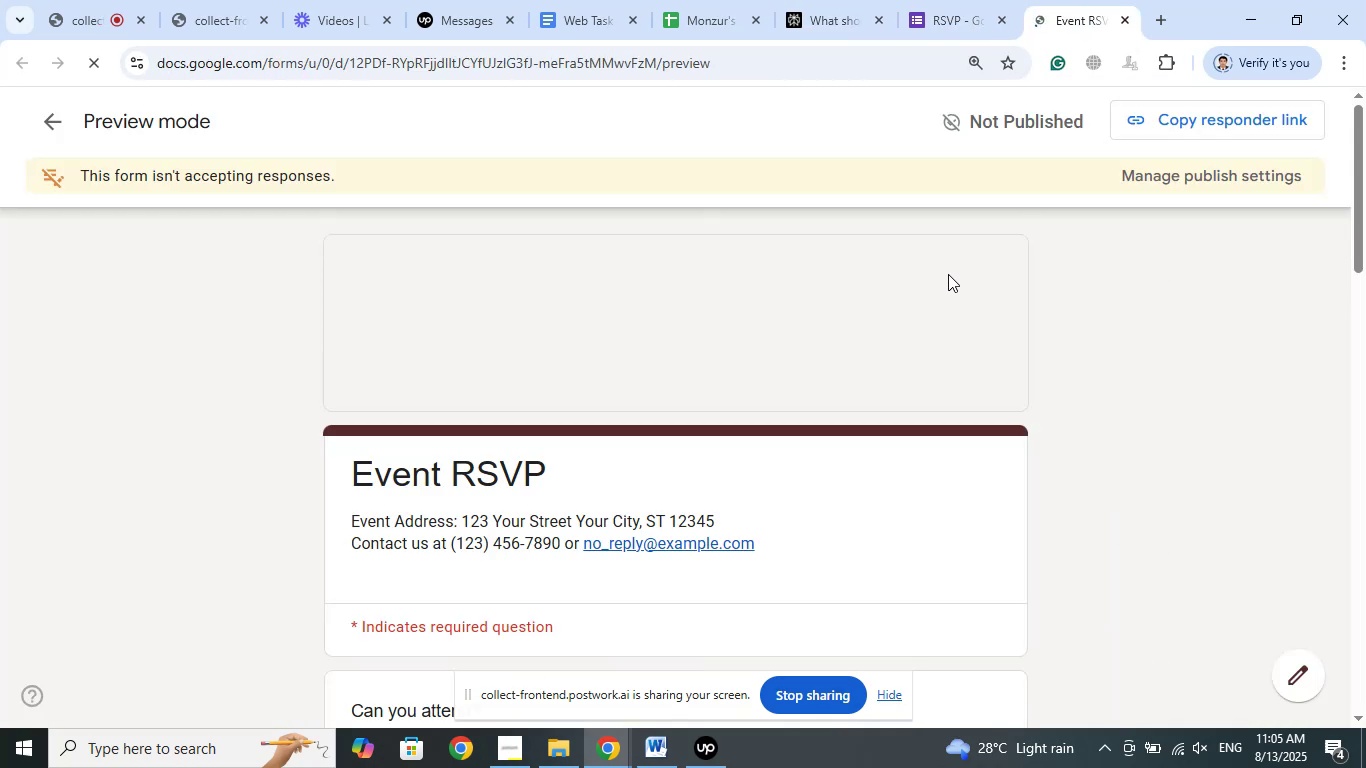 
scroll: coordinate [1076, 395], scroll_direction: down, amount: 7.0
 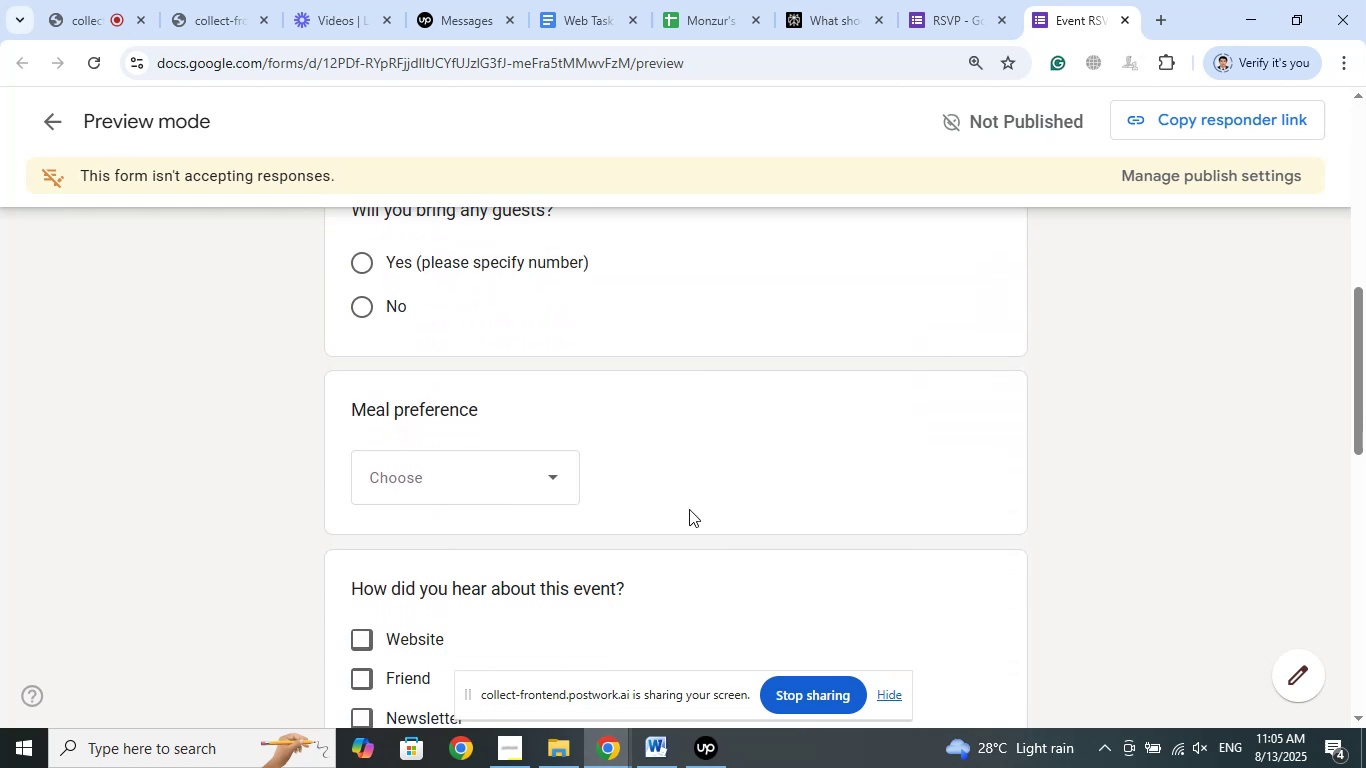 
left_click([556, 475])
 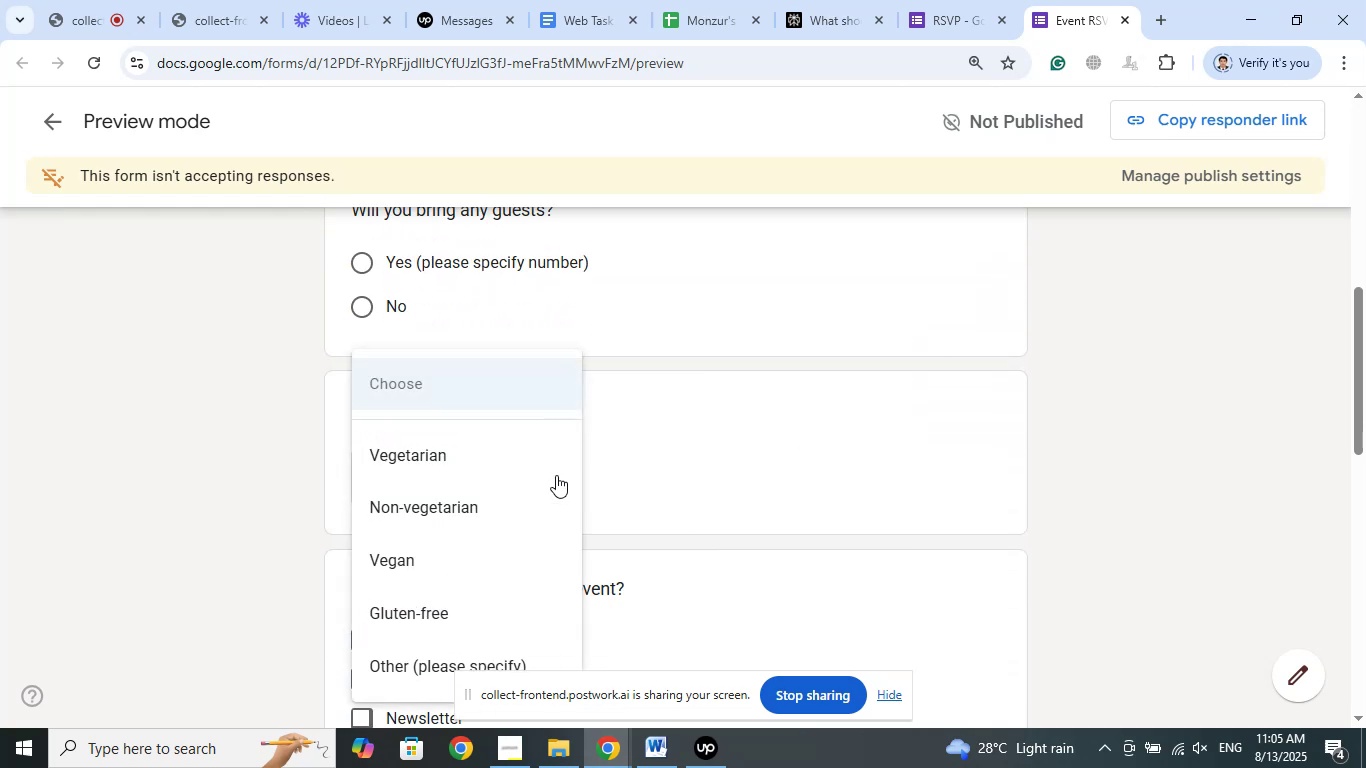 
scroll: coordinate [554, 468], scroll_direction: down, amount: 3.0
 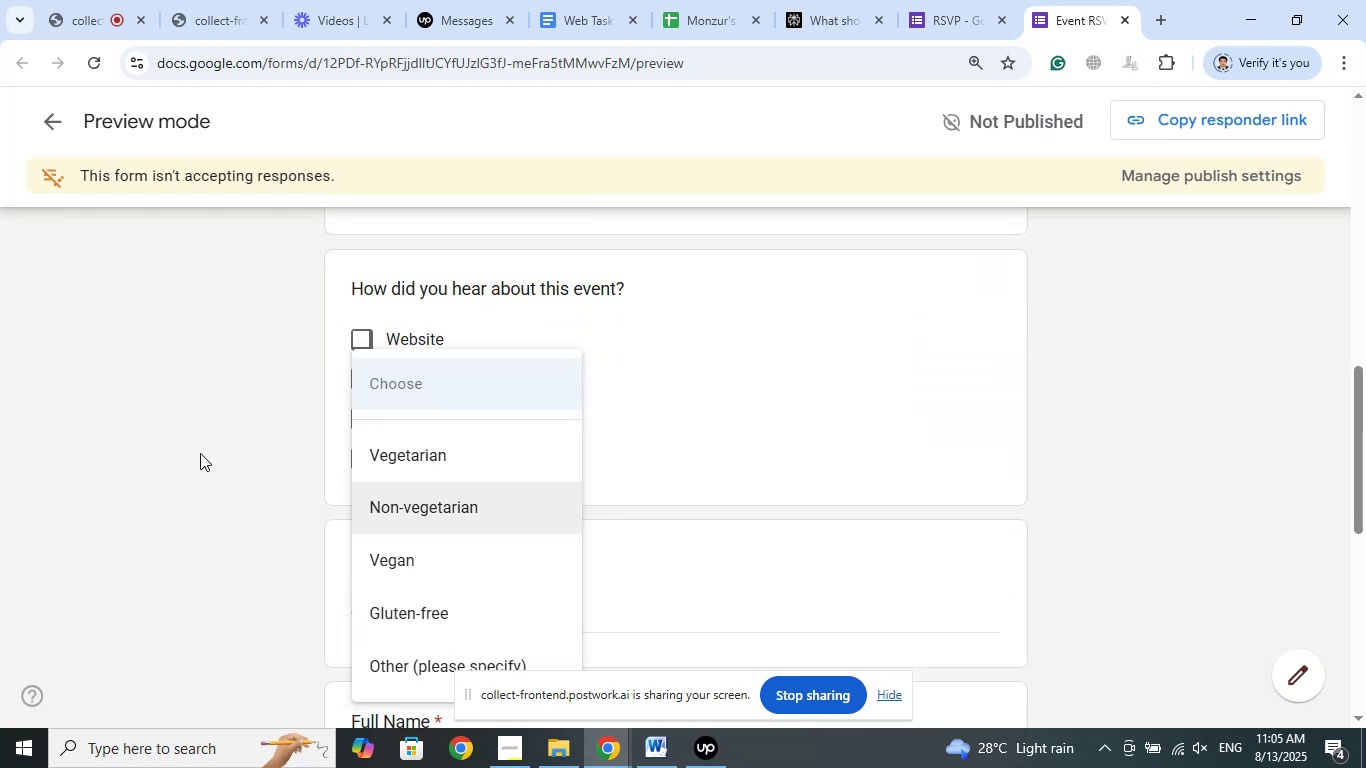 
left_click([194, 445])
 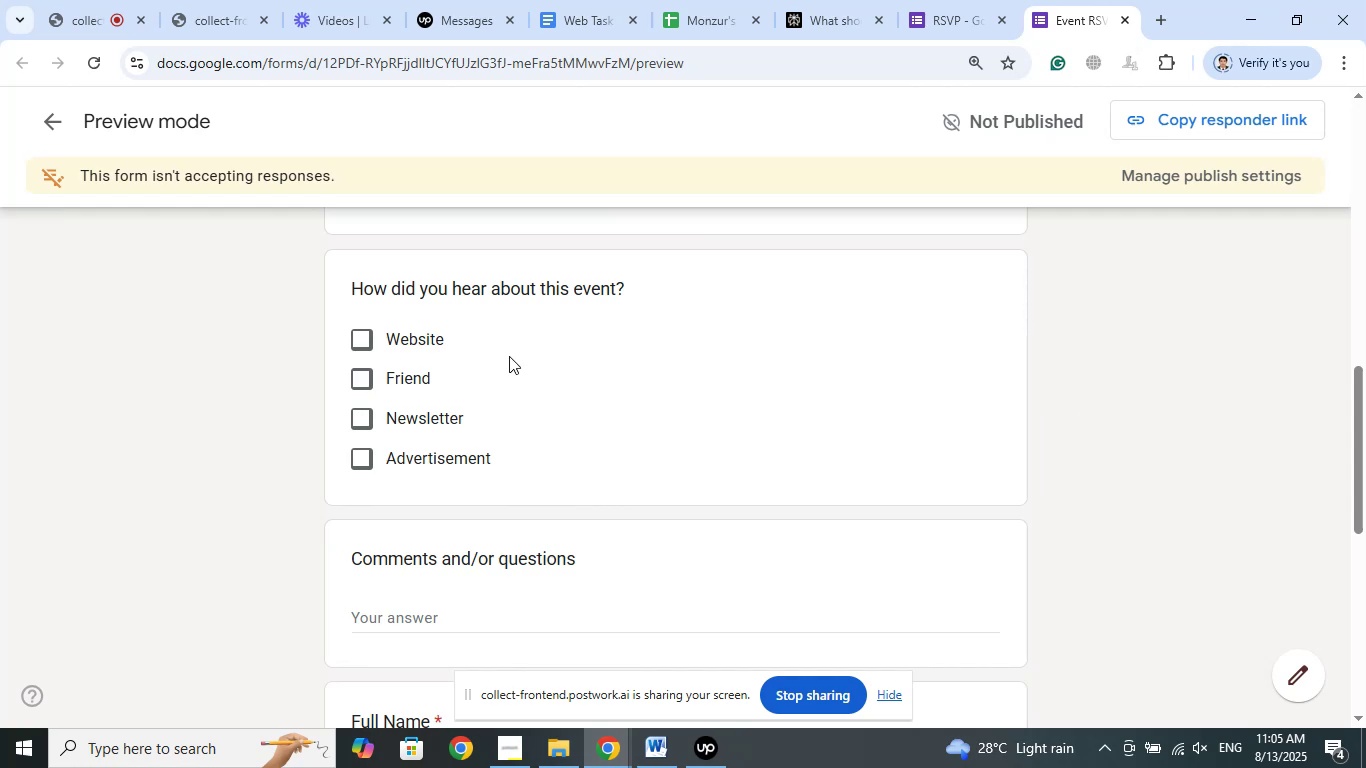 
left_click([365, 336])
 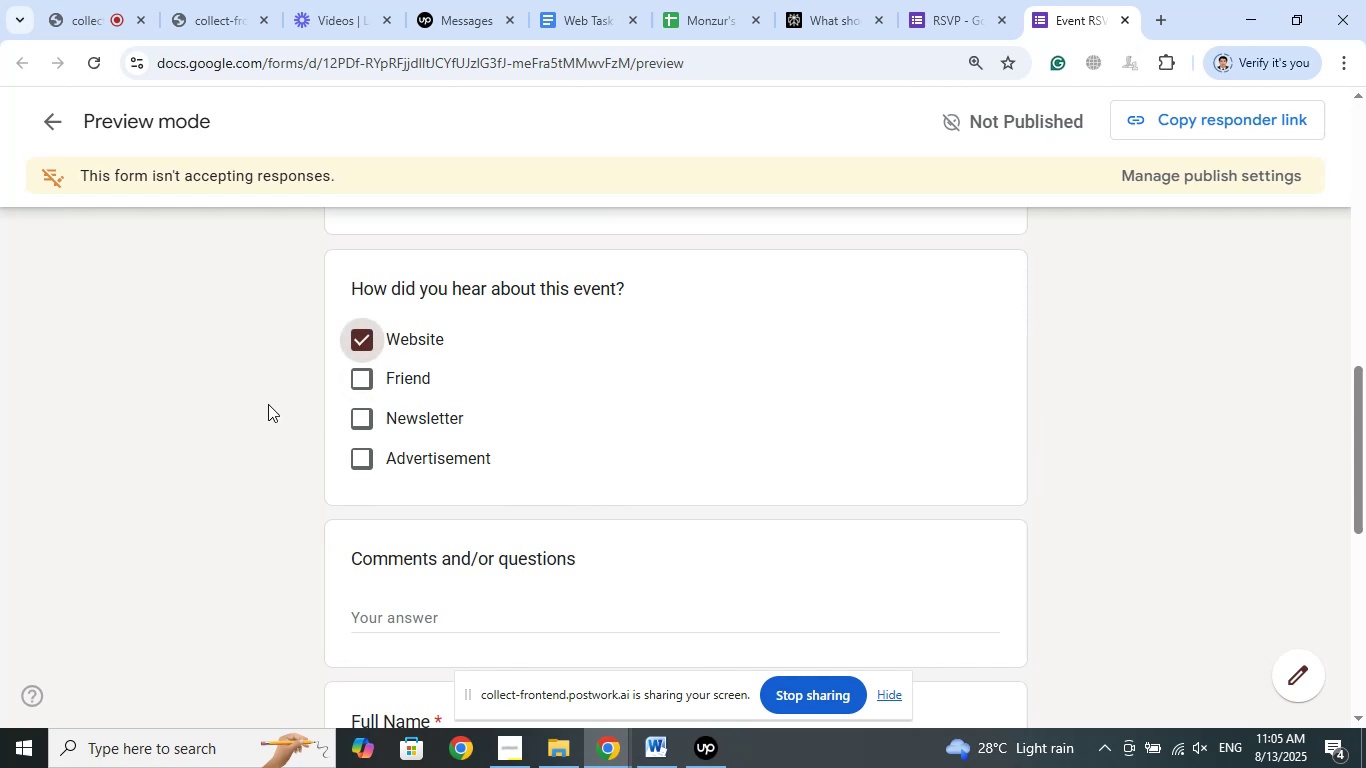 
left_click([255, 406])
 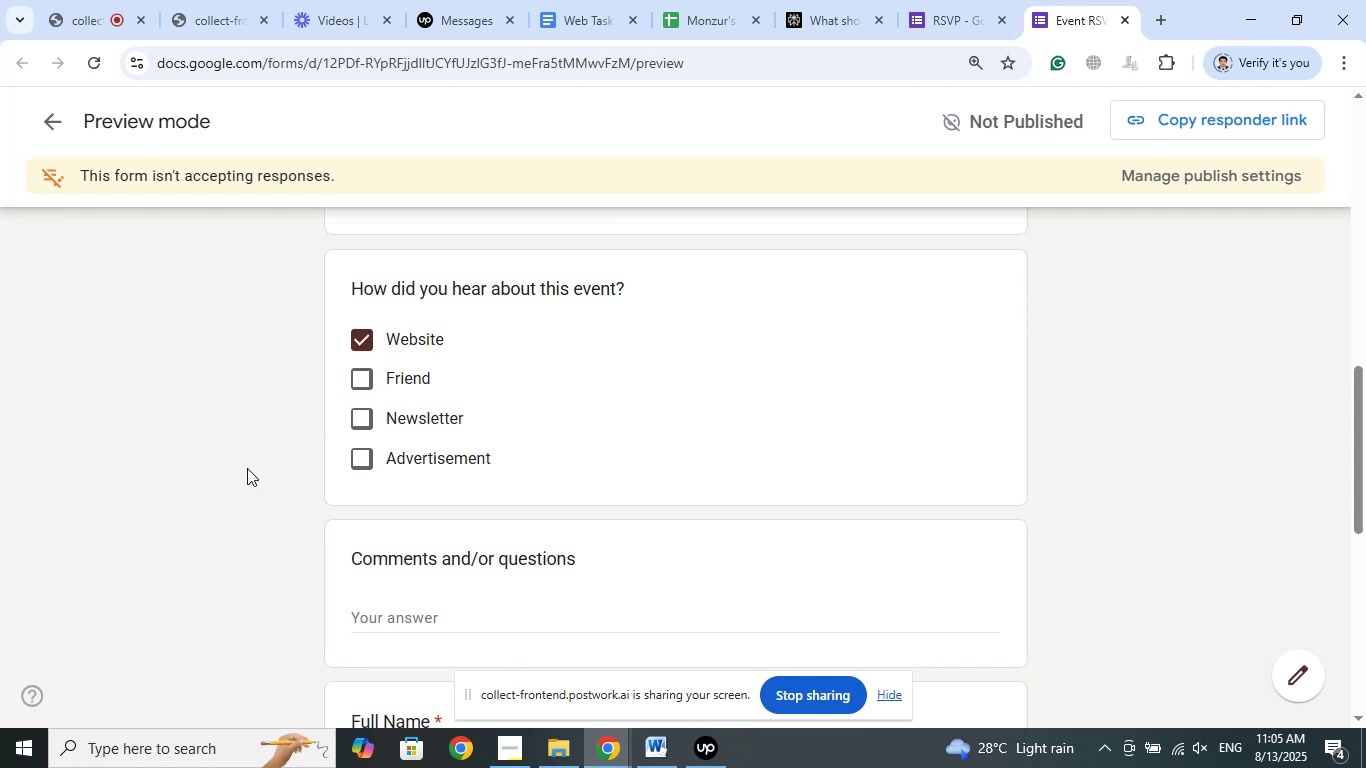 
scroll: coordinate [617, 435], scroll_direction: down, amount: 10.0
 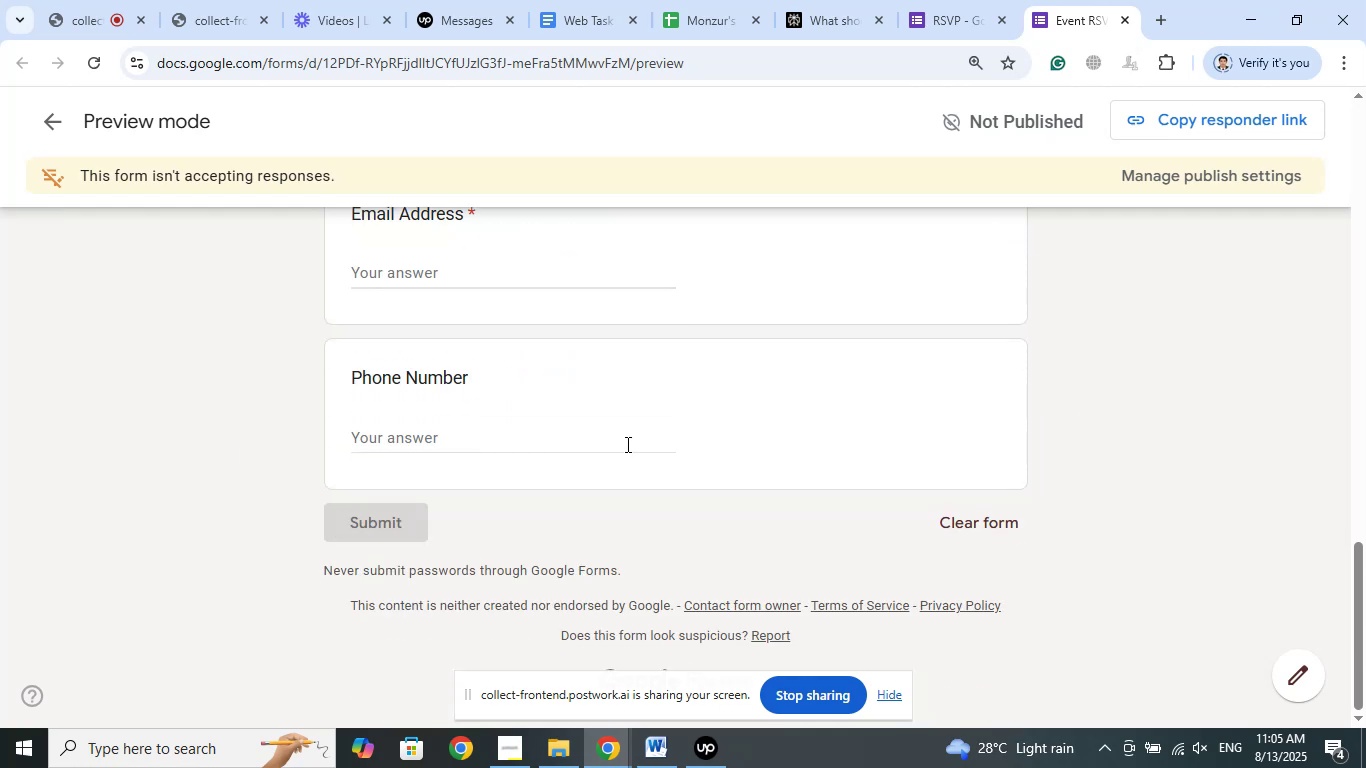 
scroll: coordinate [647, 420], scroll_direction: up, amount: 17.0
 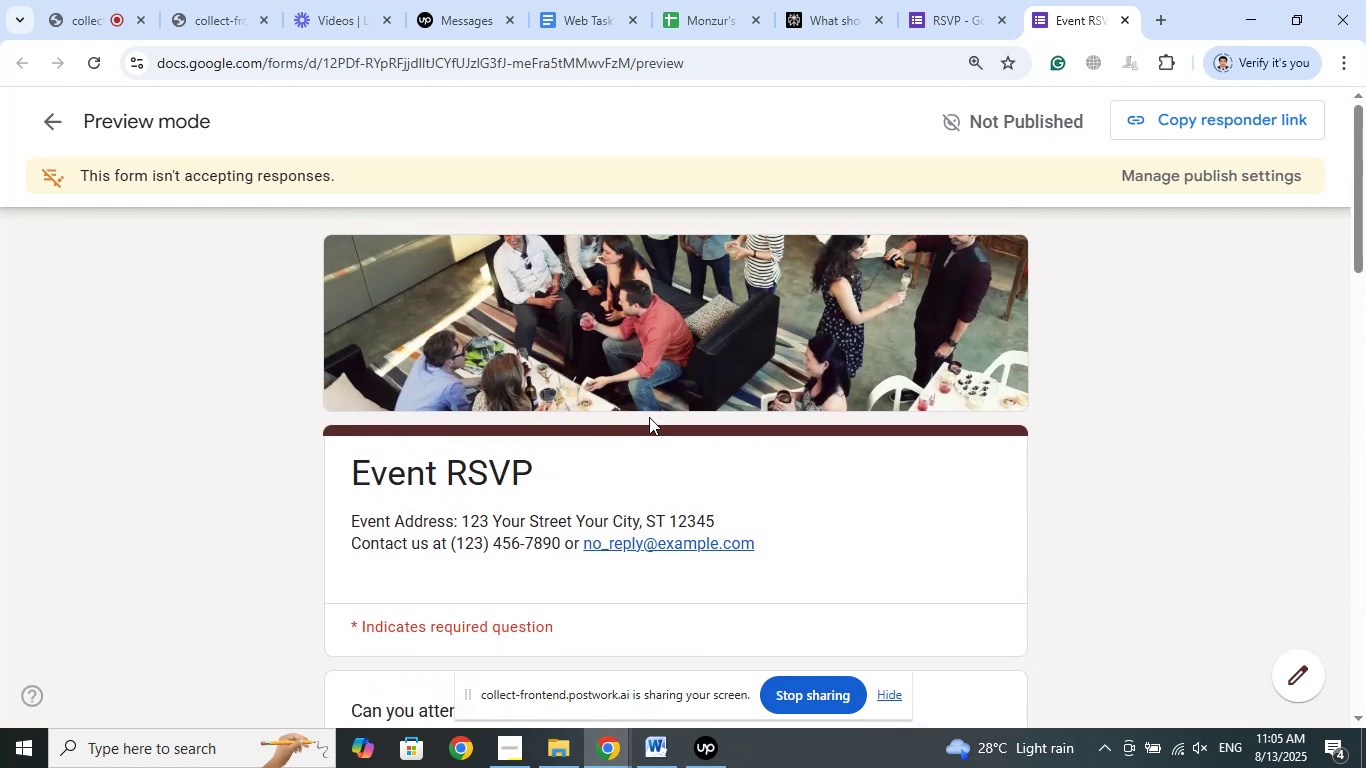 
scroll: coordinate [649, 419], scroll_direction: down, amount: 12.0
 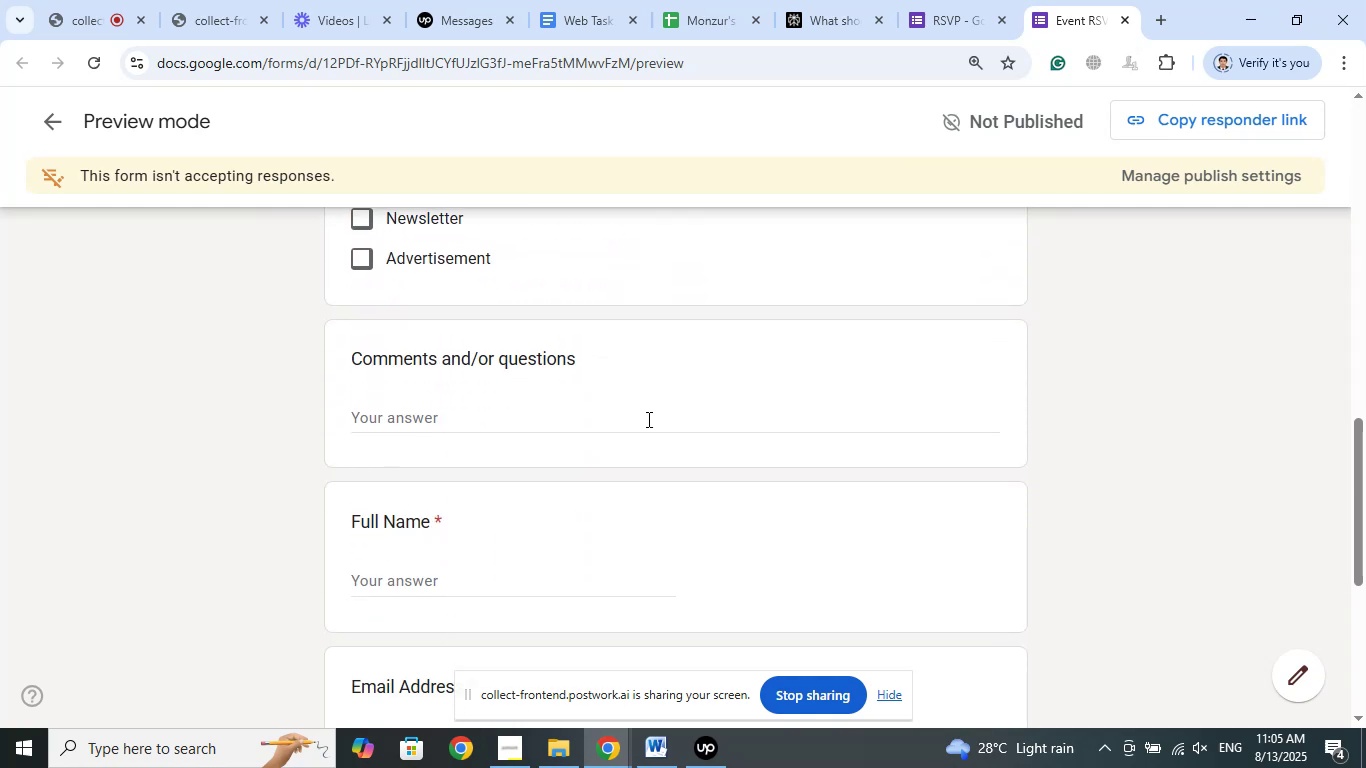 
scroll: coordinate [647, 419], scroll_direction: down, amount: 2.0
 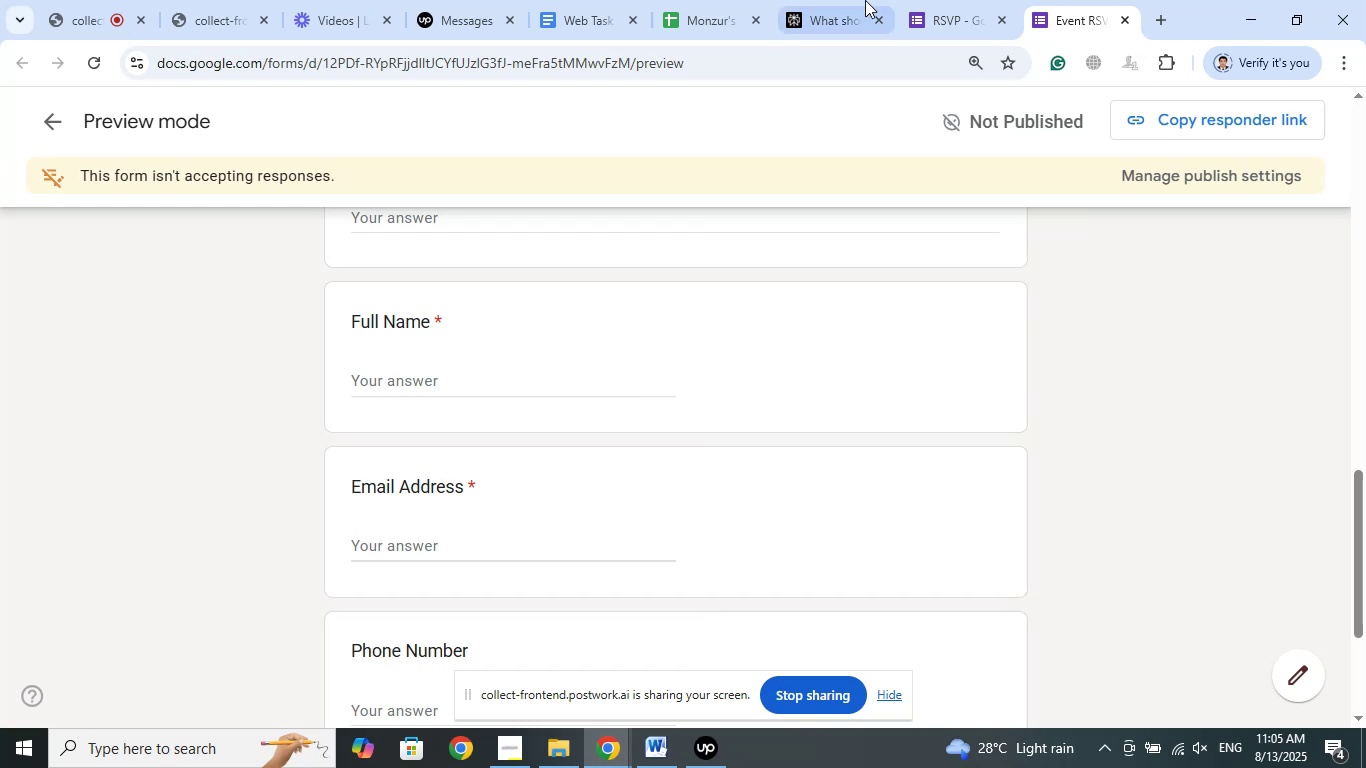 
left_click([842, 0])
 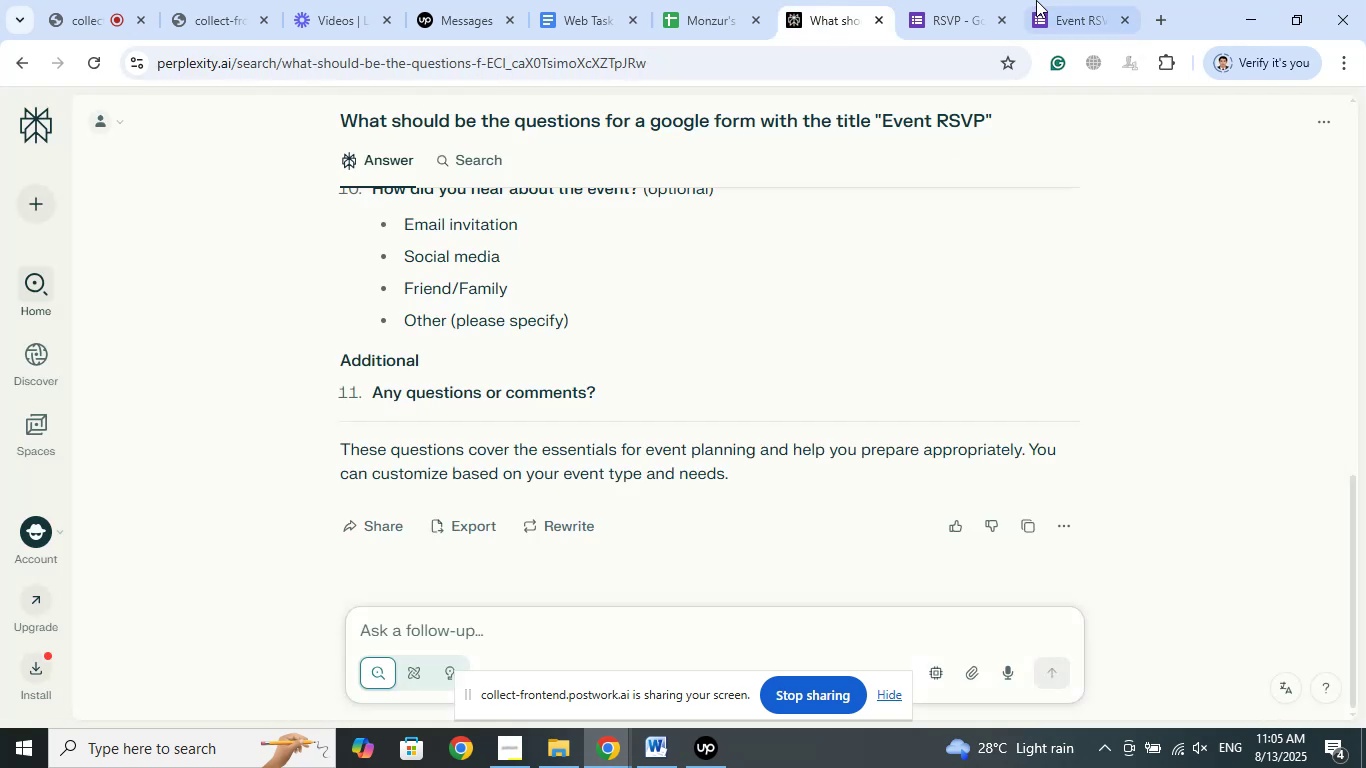 
left_click([1041, 0])
 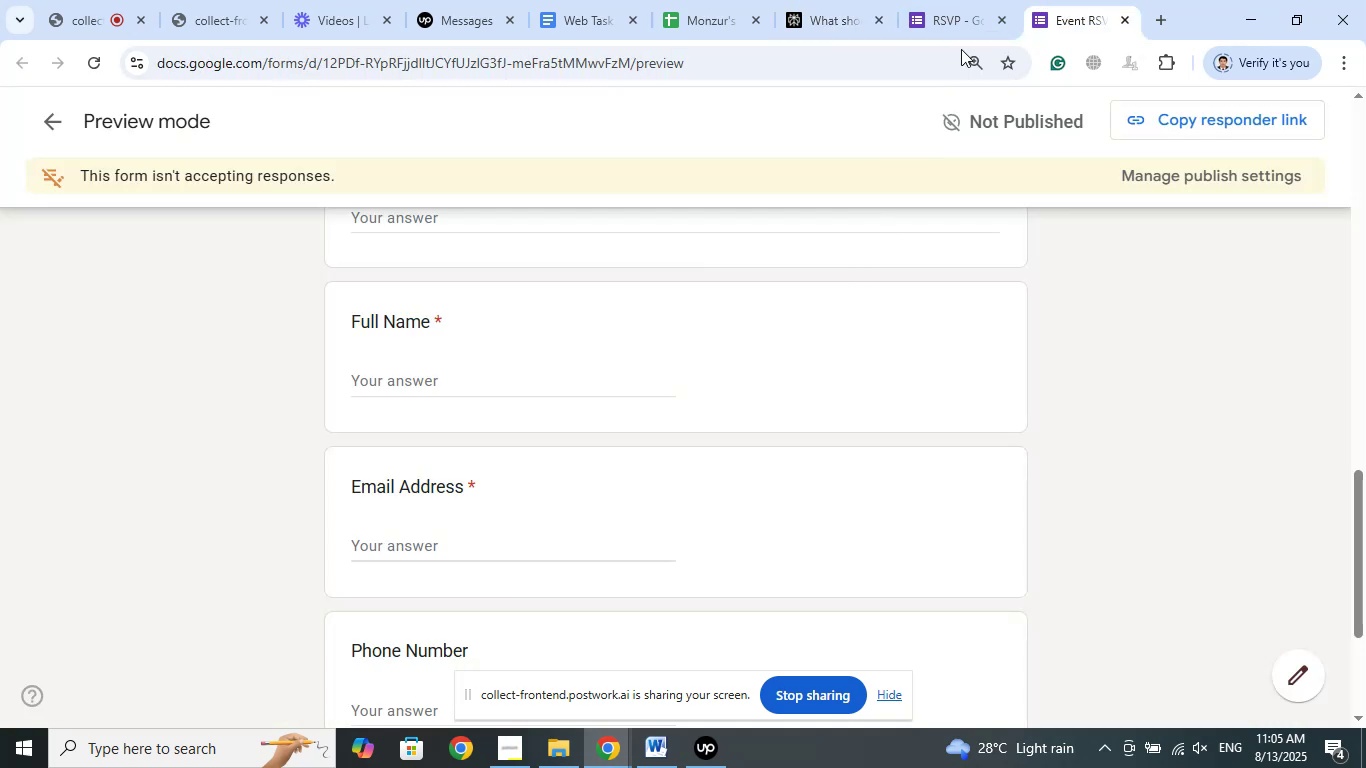 
left_click([977, 0])
 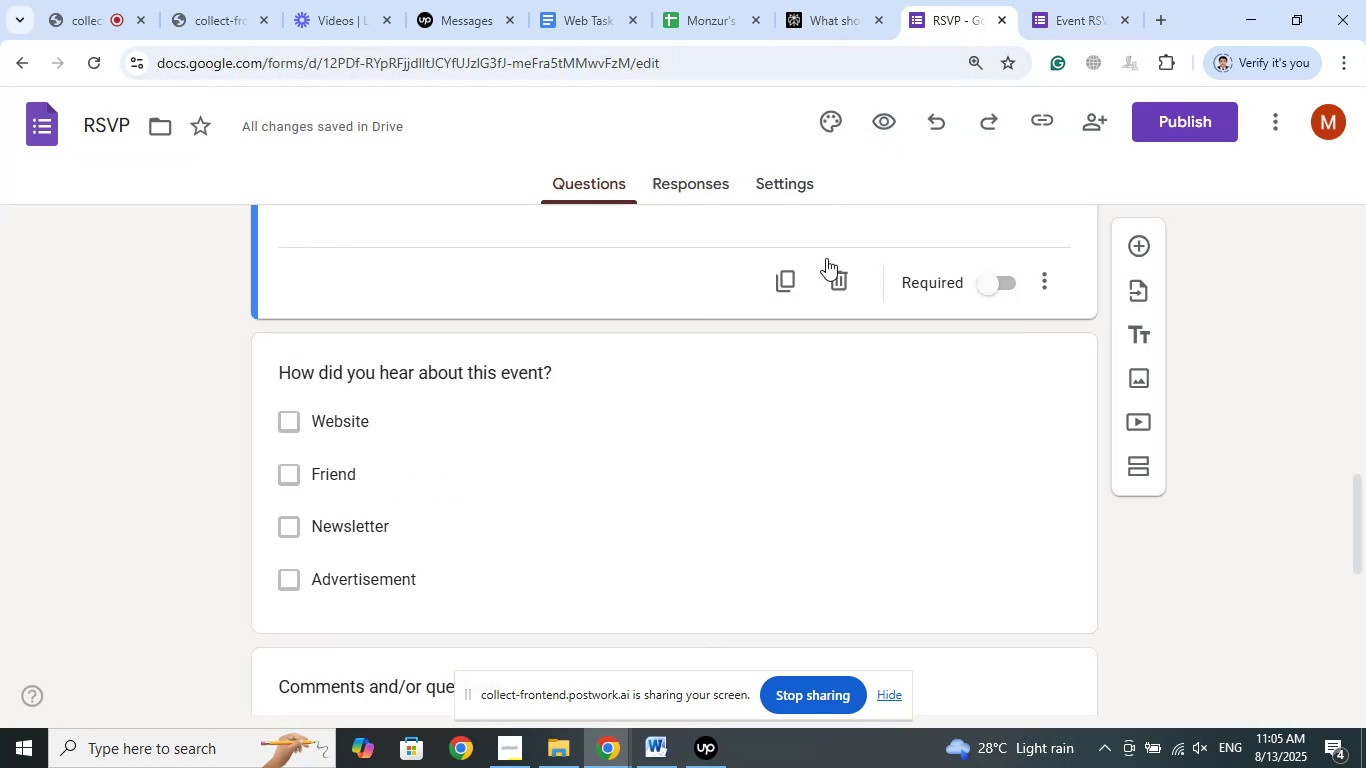 
scroll: coordinate [925, 394], scroll_direction: up, amount: 23.0
 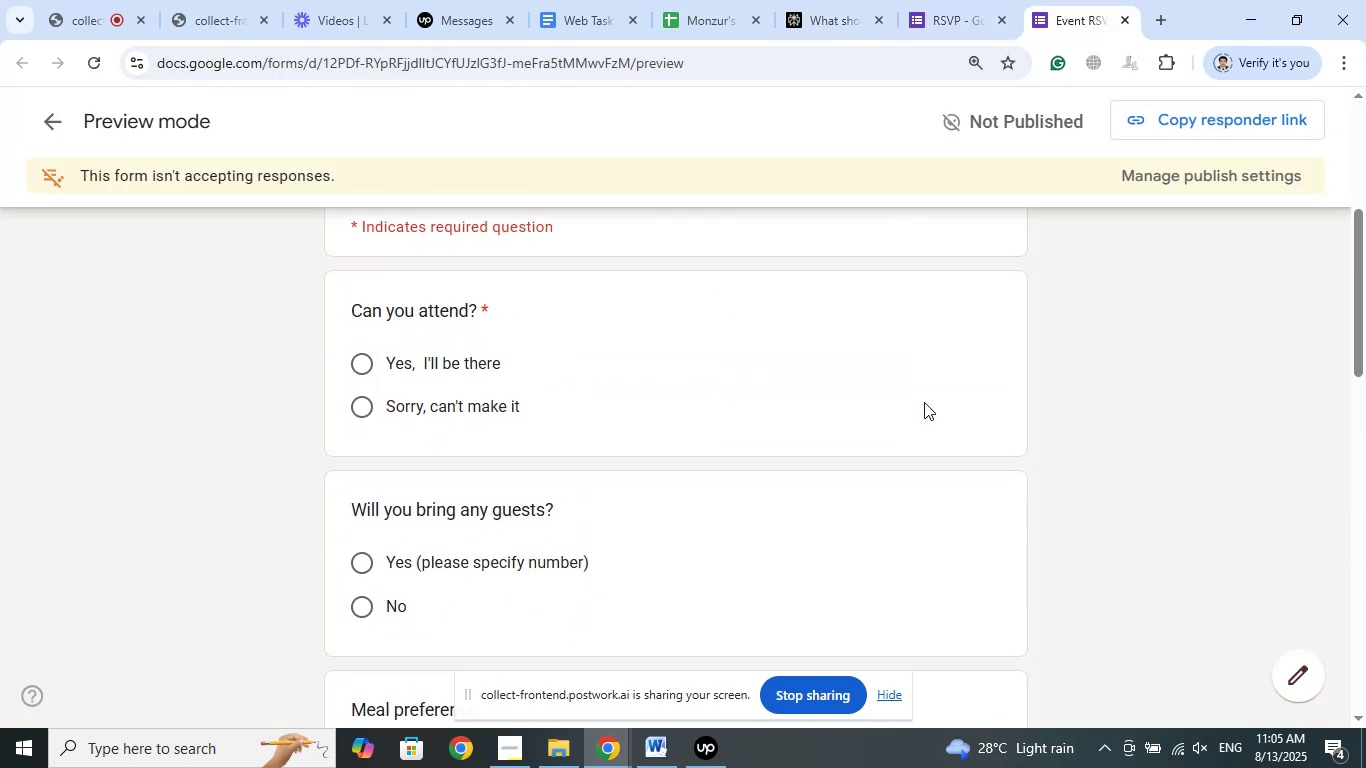 
scroll: coordinate [901, 412], scroll_direction: down, amount: 10.0
 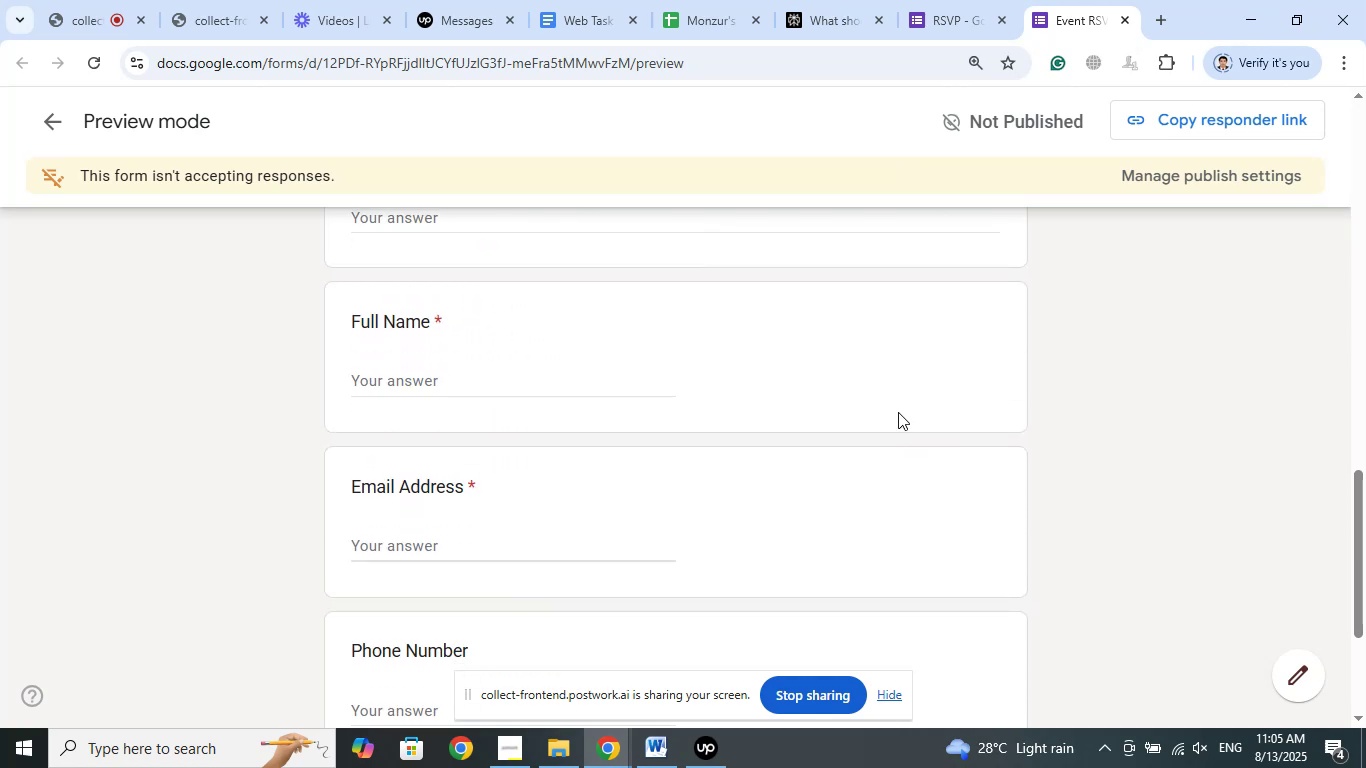 
scroll: coordinate [896, 413], scroll_direction: down, amount: 3.0
 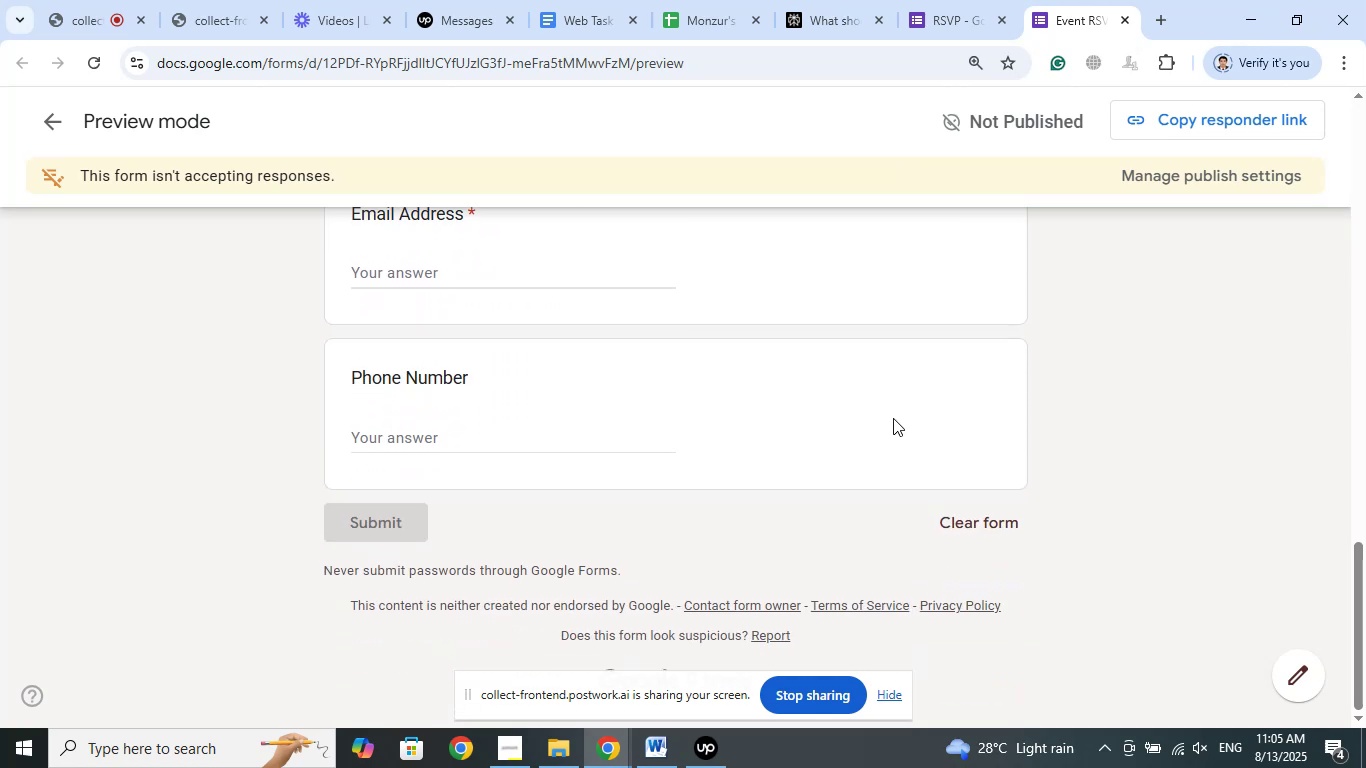 
scroll: coordinate [893, 418], scroll_direction: up, amount: 2.0
 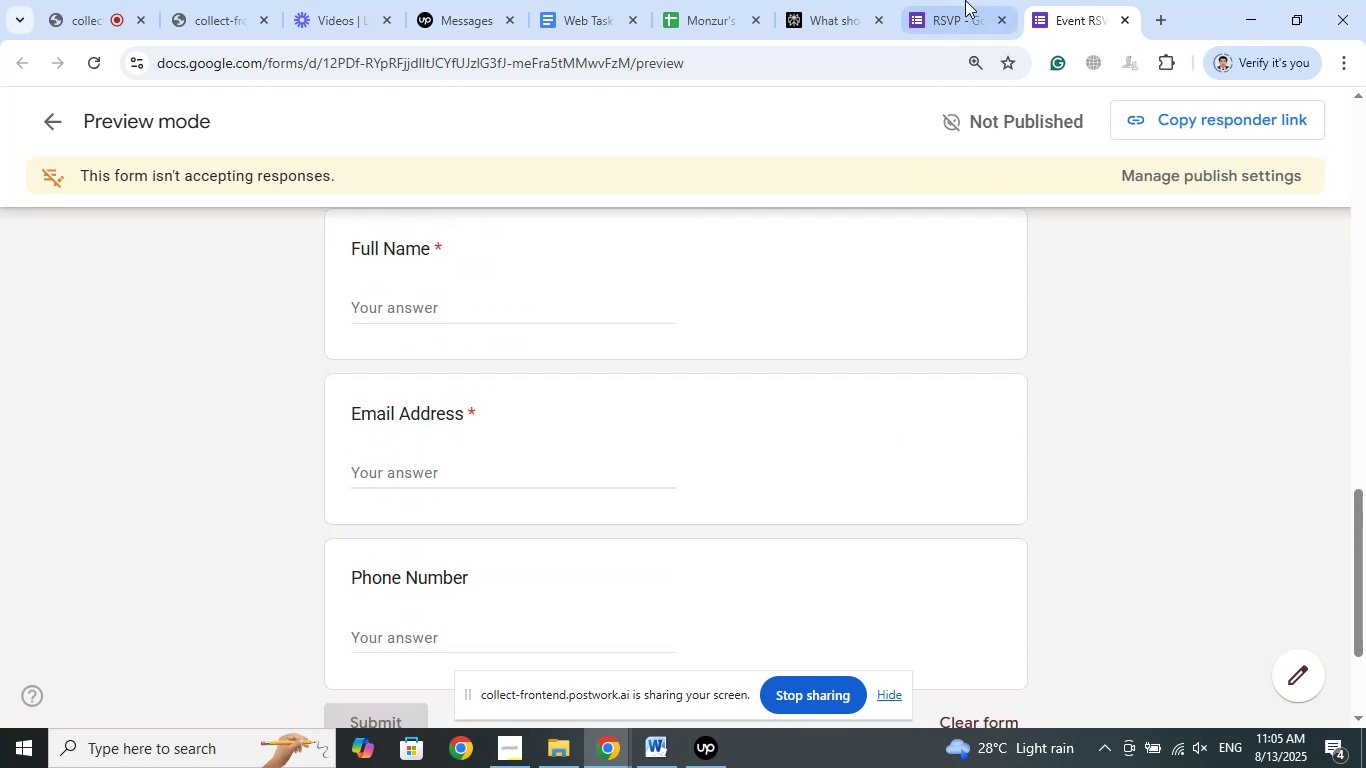 
left_click([951, 0])
 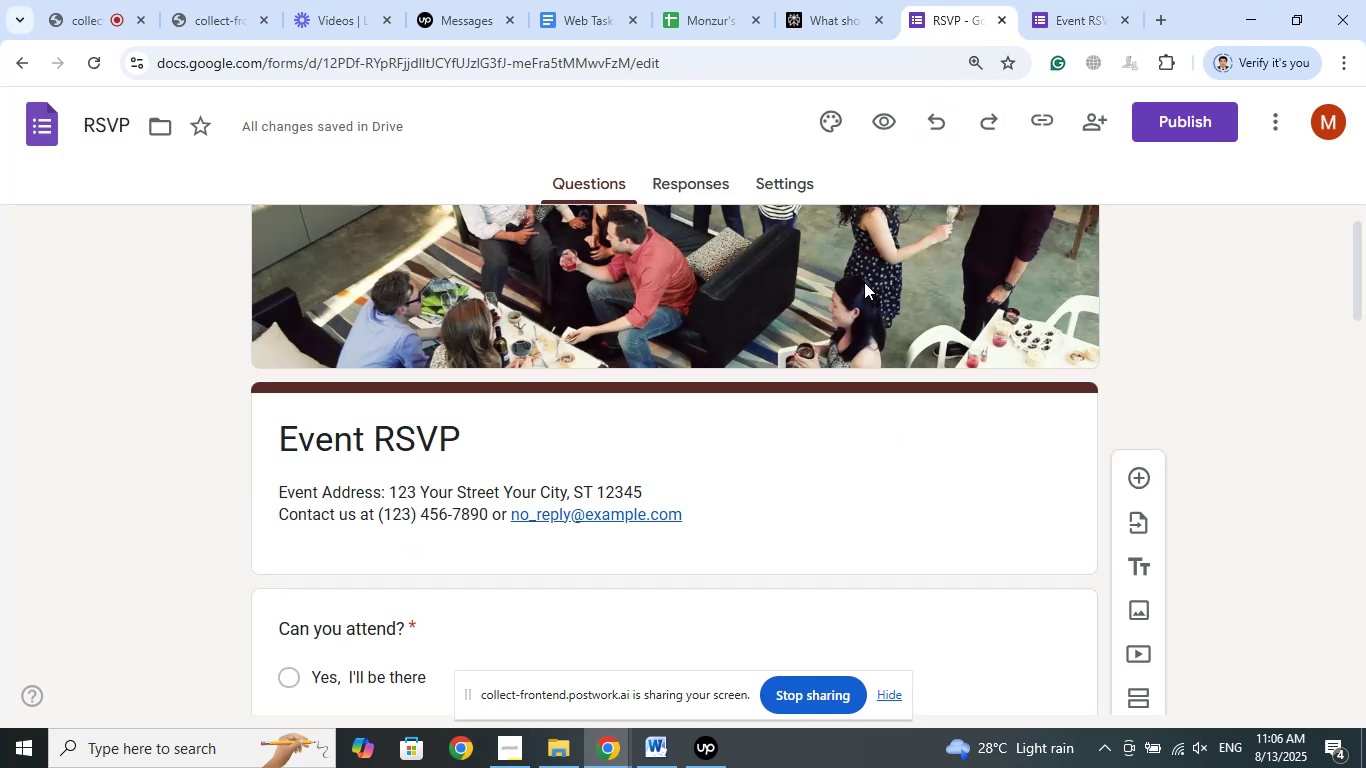 
scroll: coordinate [792, 470], scroll_direction: down, amount: 14.0
 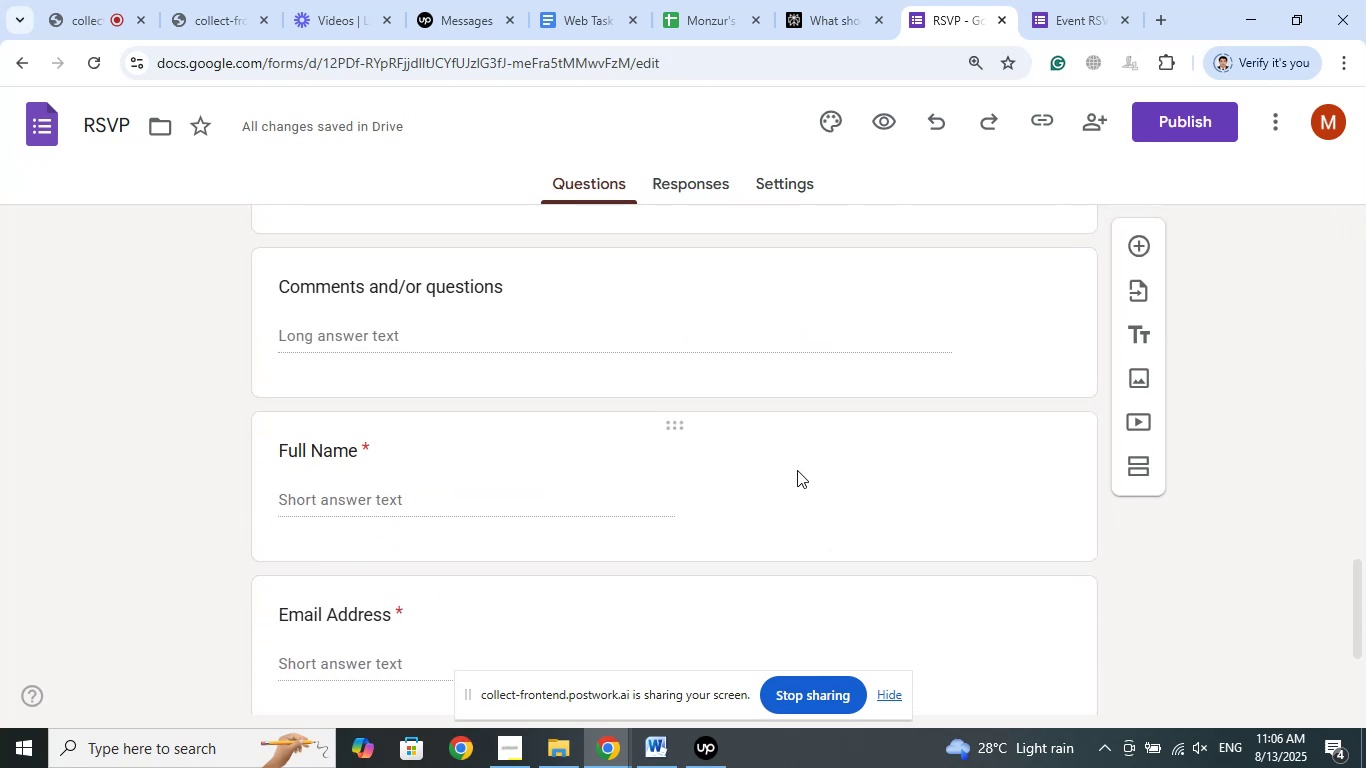 
scroll: coordinate [802, 470], scroll_direction: down, amount: 2.0
 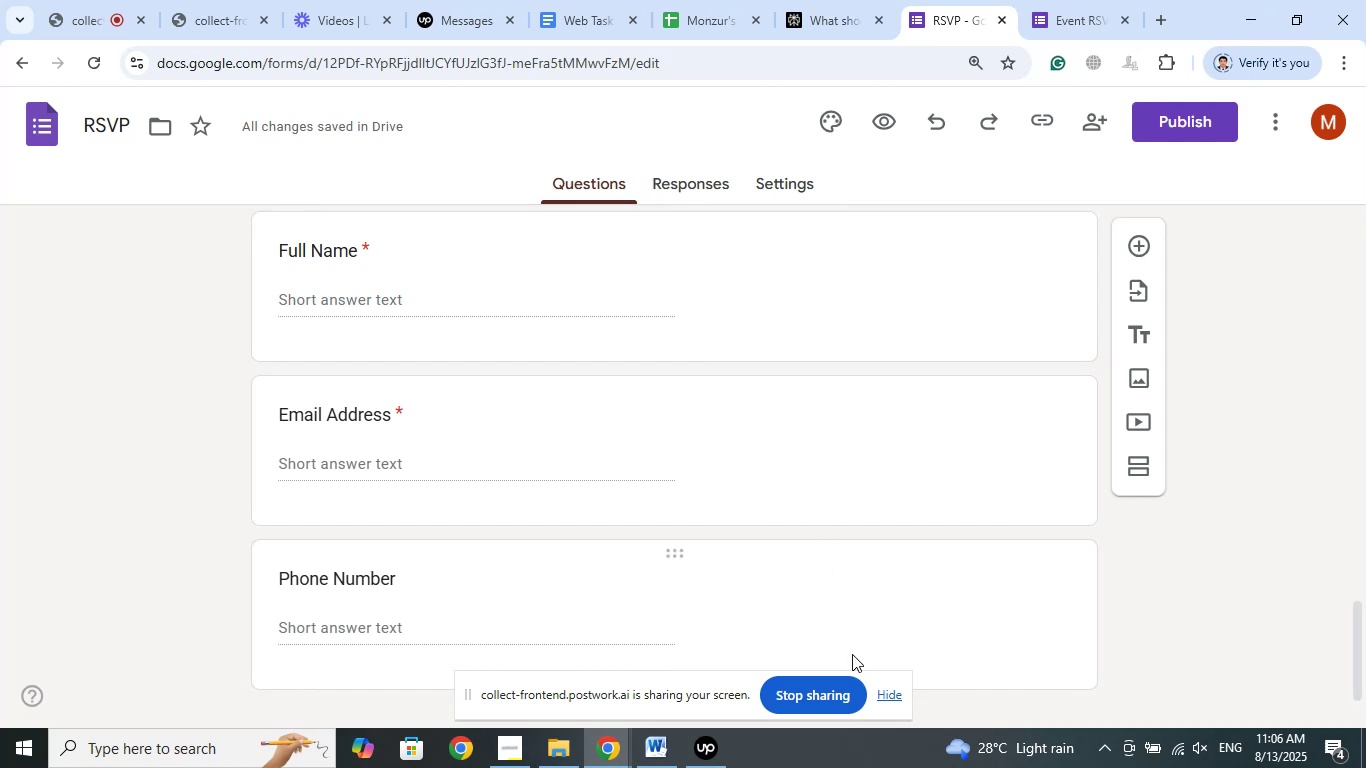 
scroll: coordinate [974, 405], scroll_direction: up, amount: 22.0
 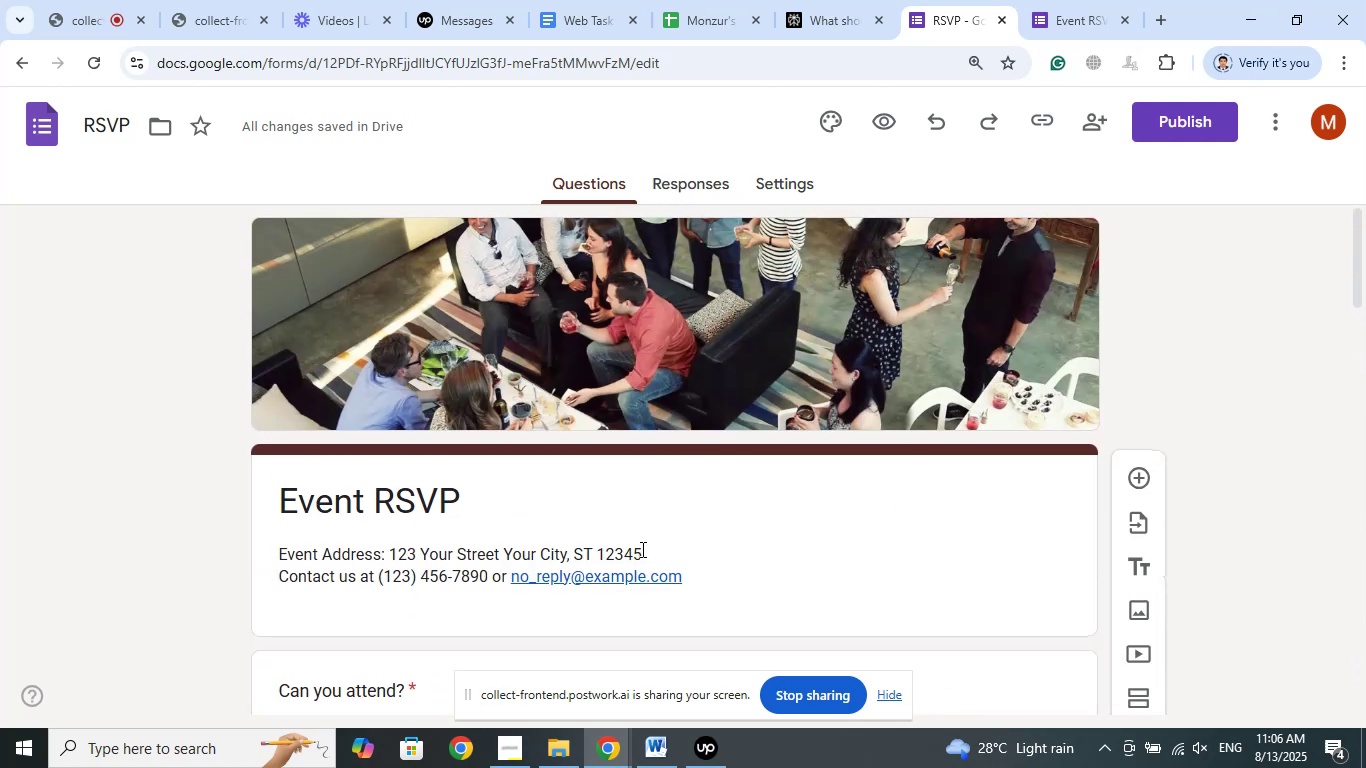 
left_click_drag(start_coordinate=[459, 497], to_coordinate=[271, 501])
 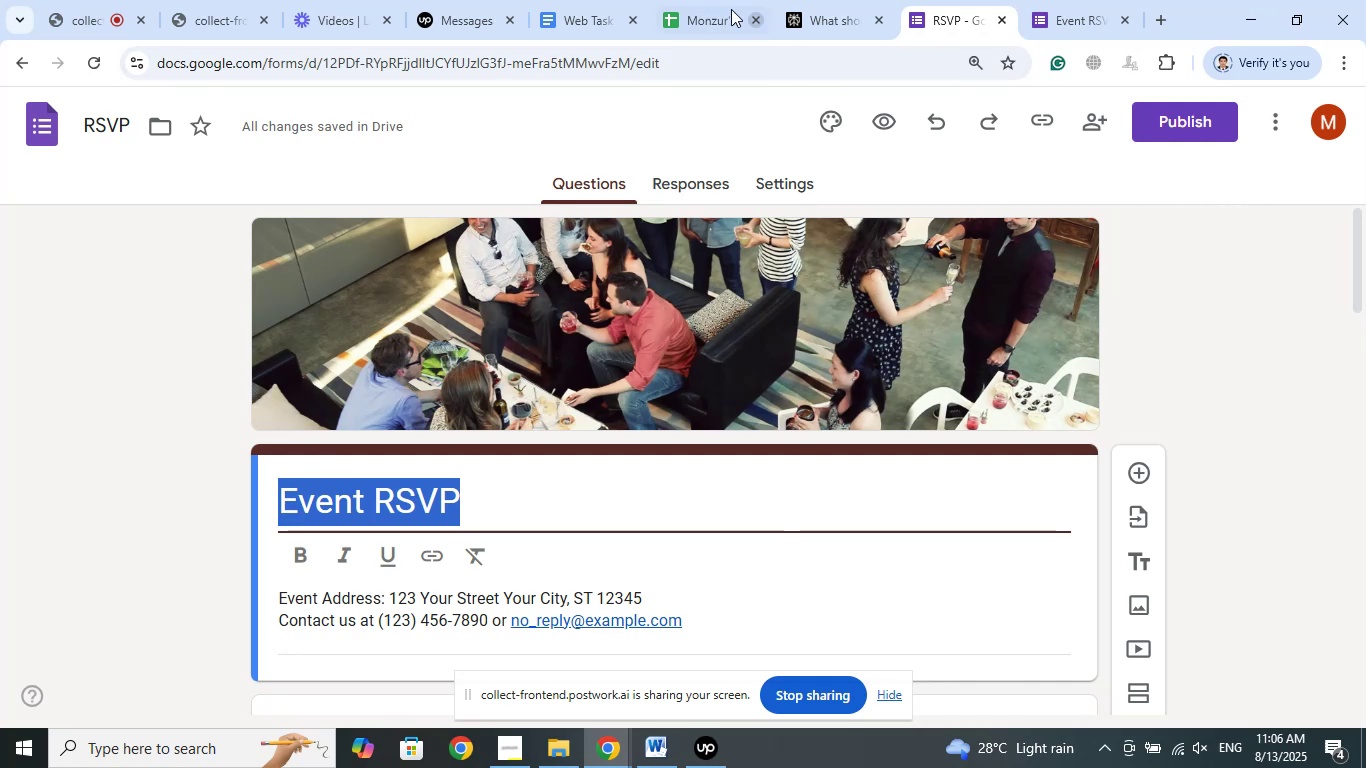 
left_click([710, 0])
 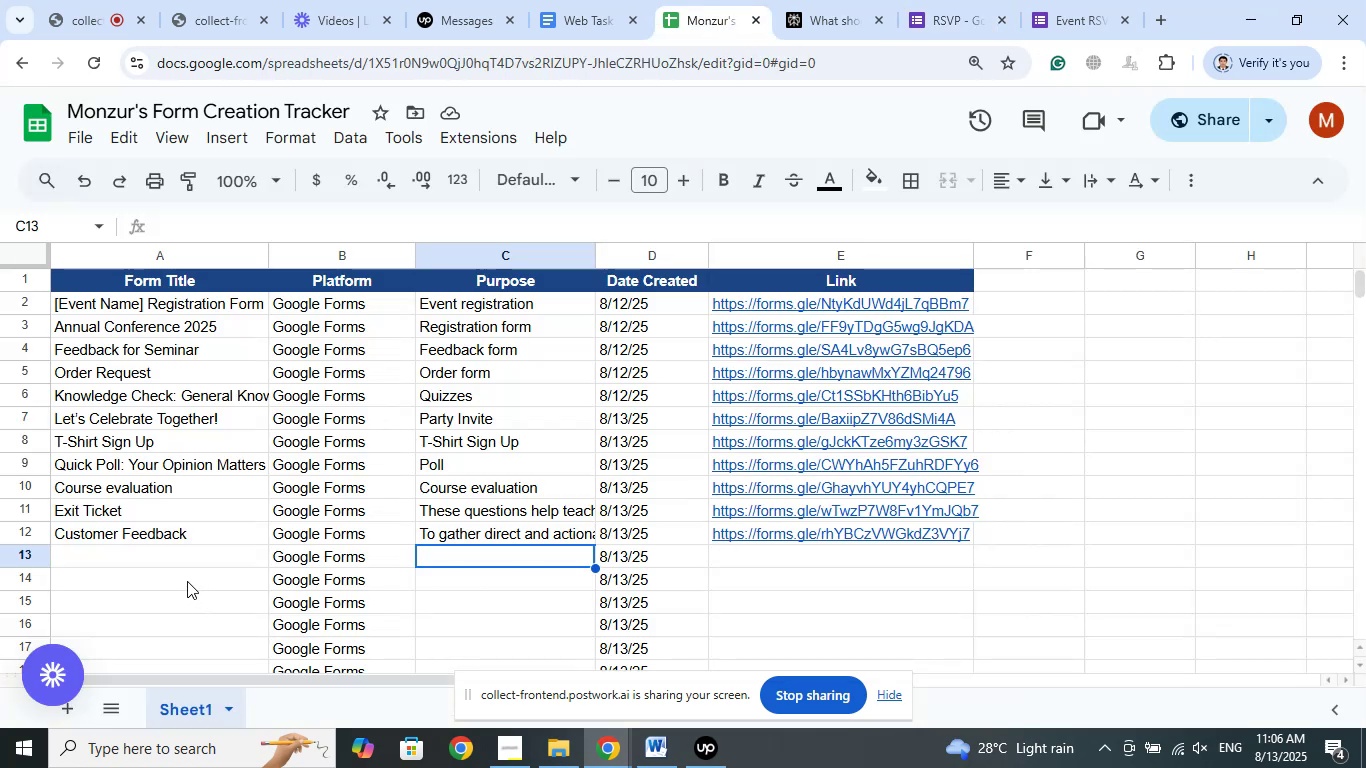 
left_click([172, 557])
 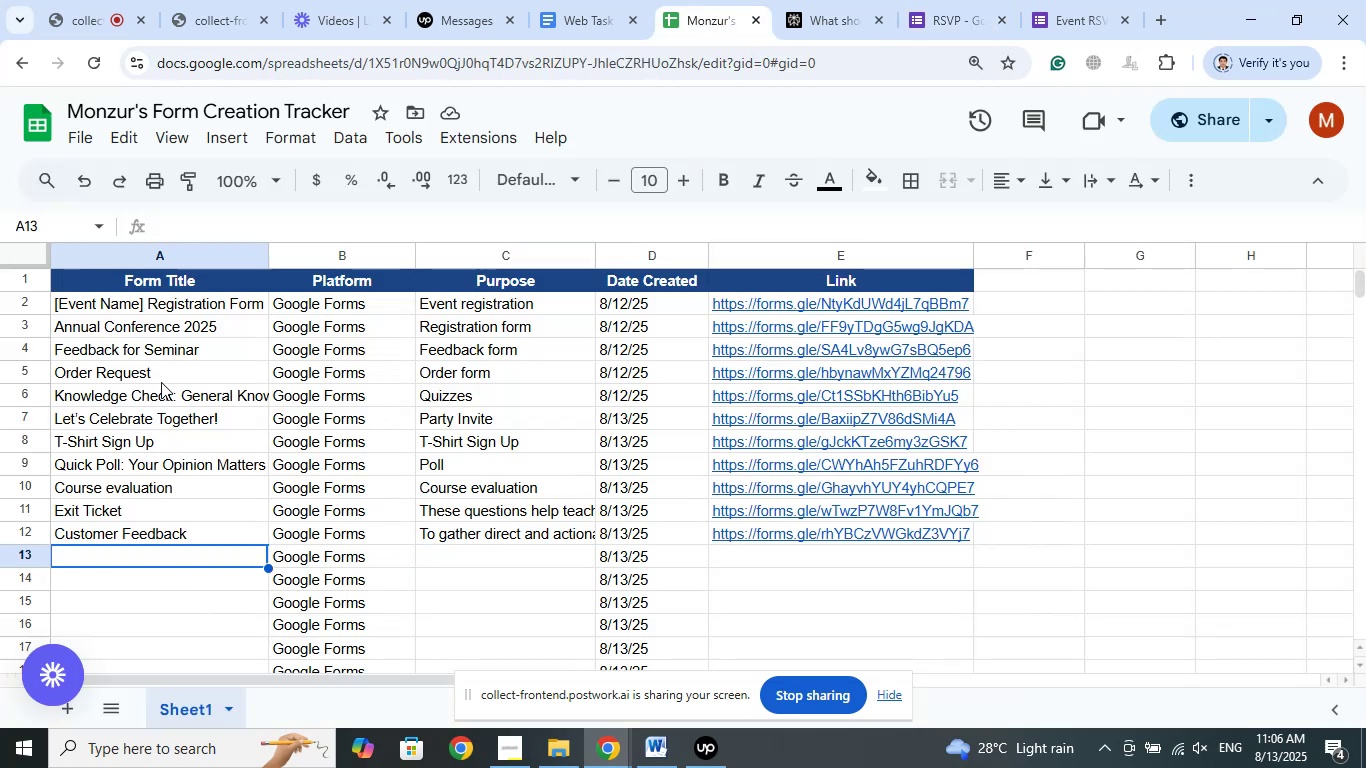 
left_click([201, 311])
 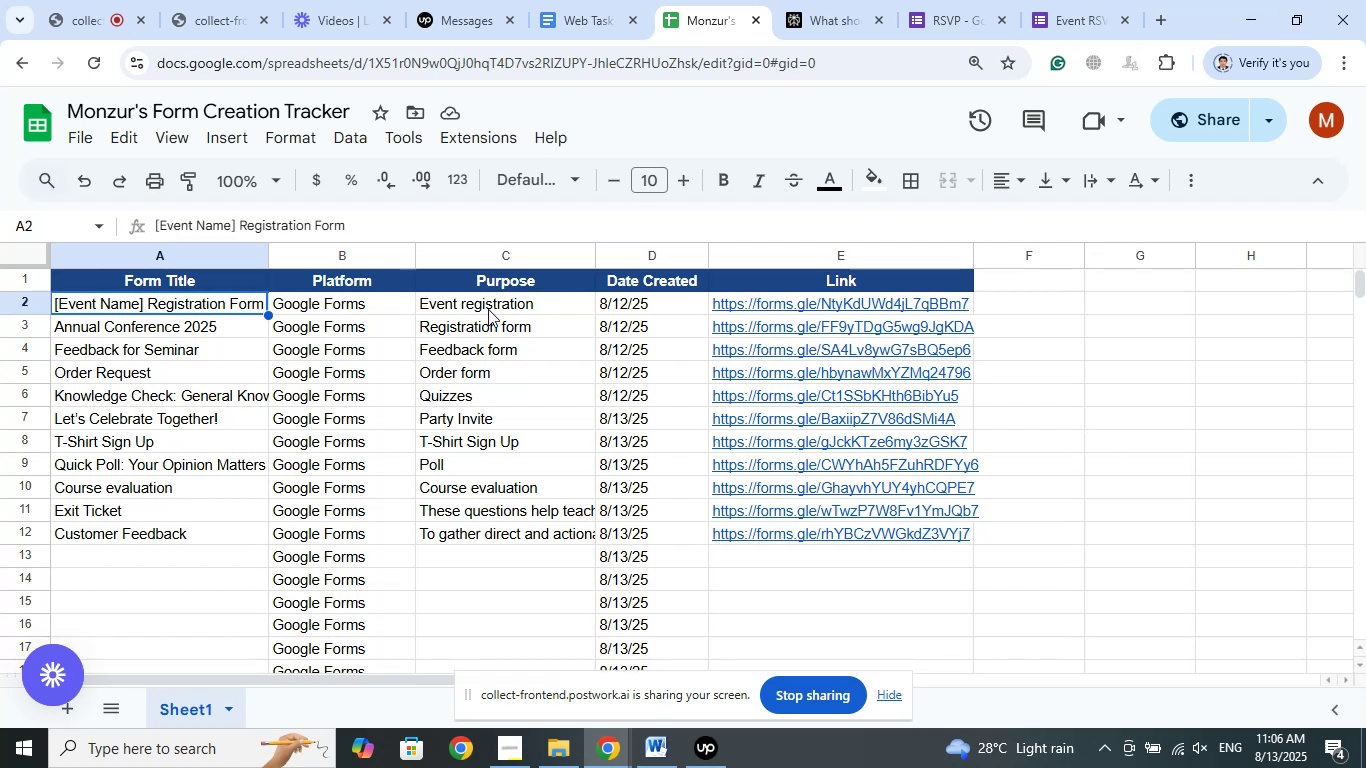 
left_click([488, 309])
 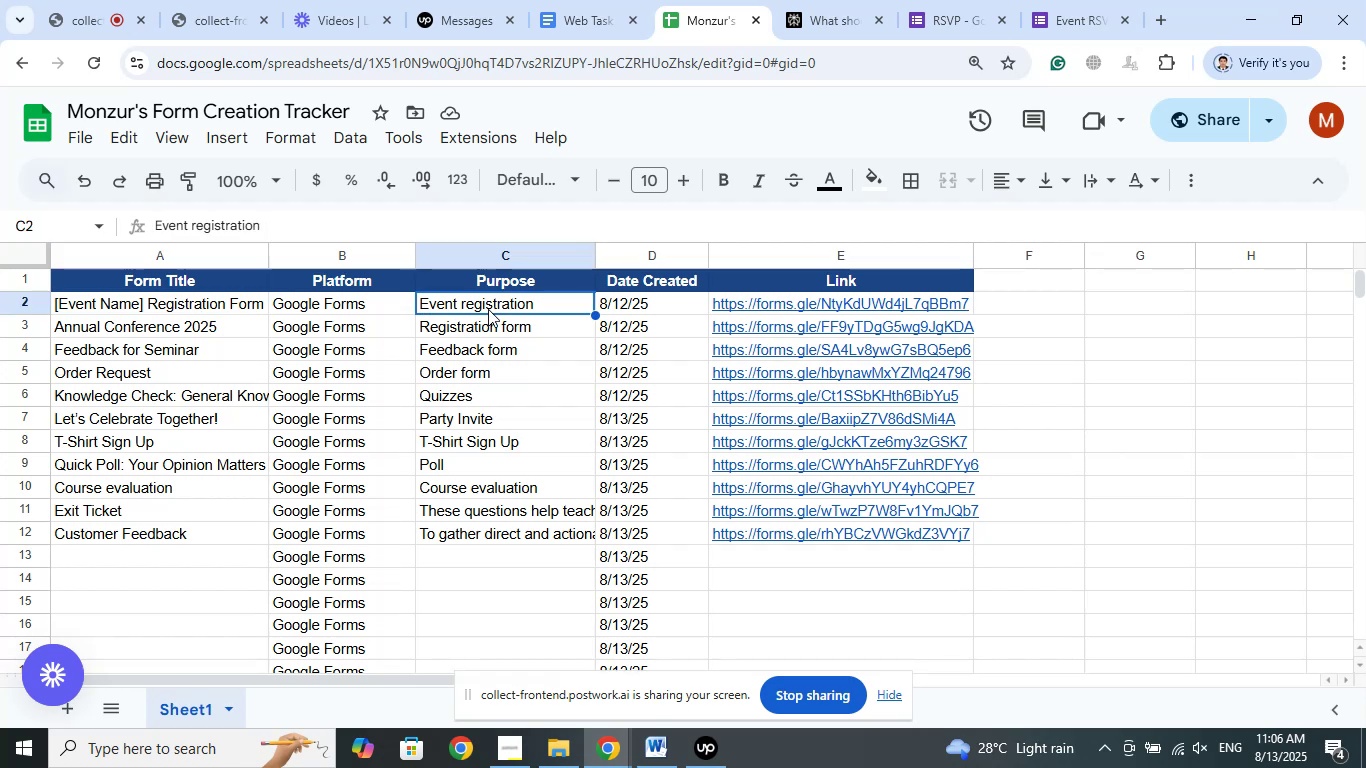 
wait(6.98)
 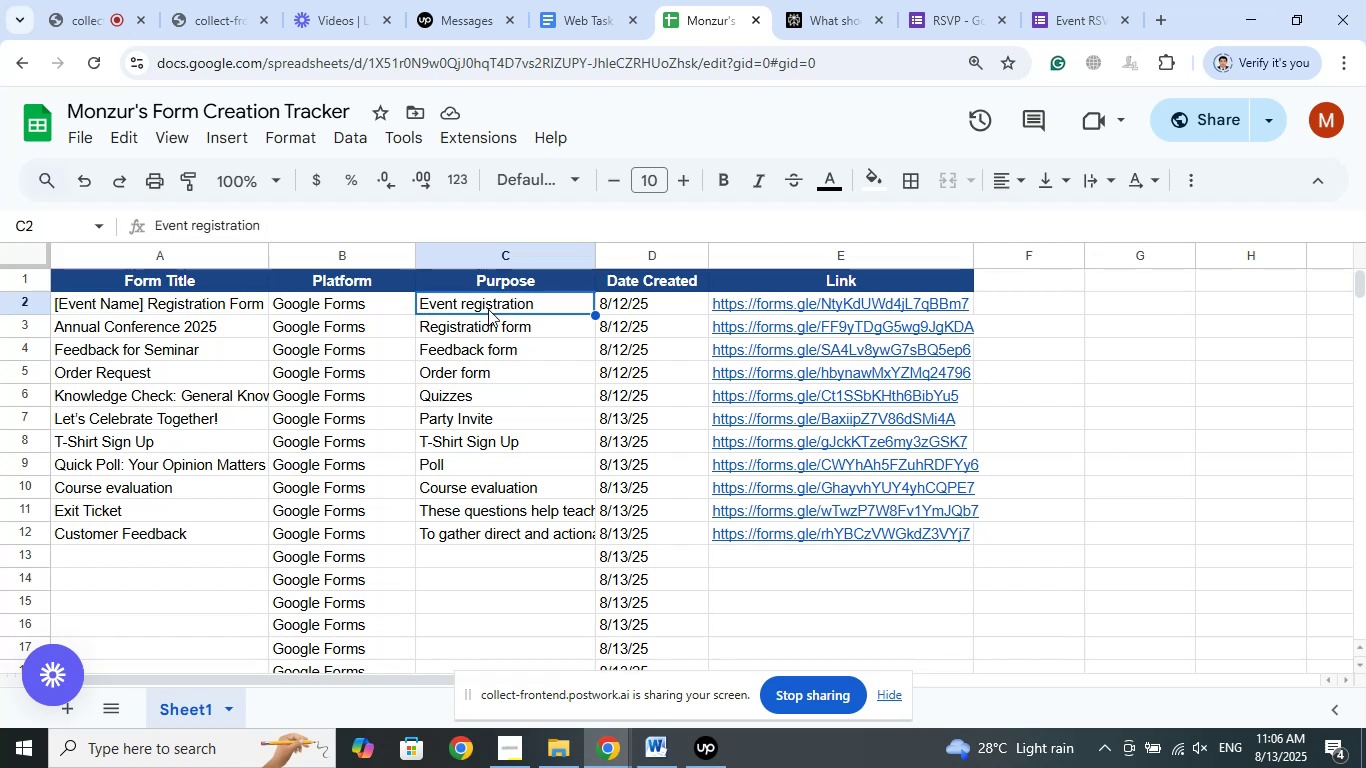 
left_click([737, 305])
 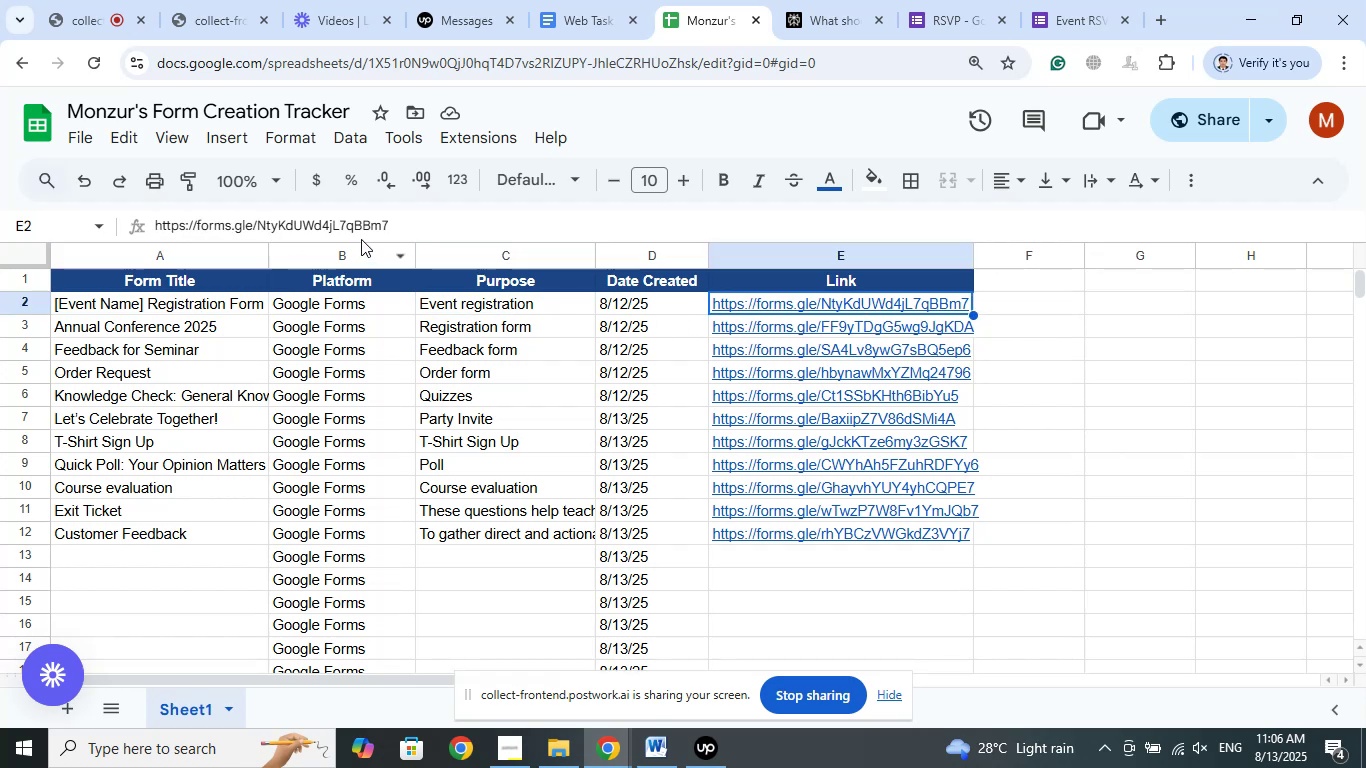 
left_click_drag(start_coordinate=[406, 225], to_coordinate=[114, 216])
 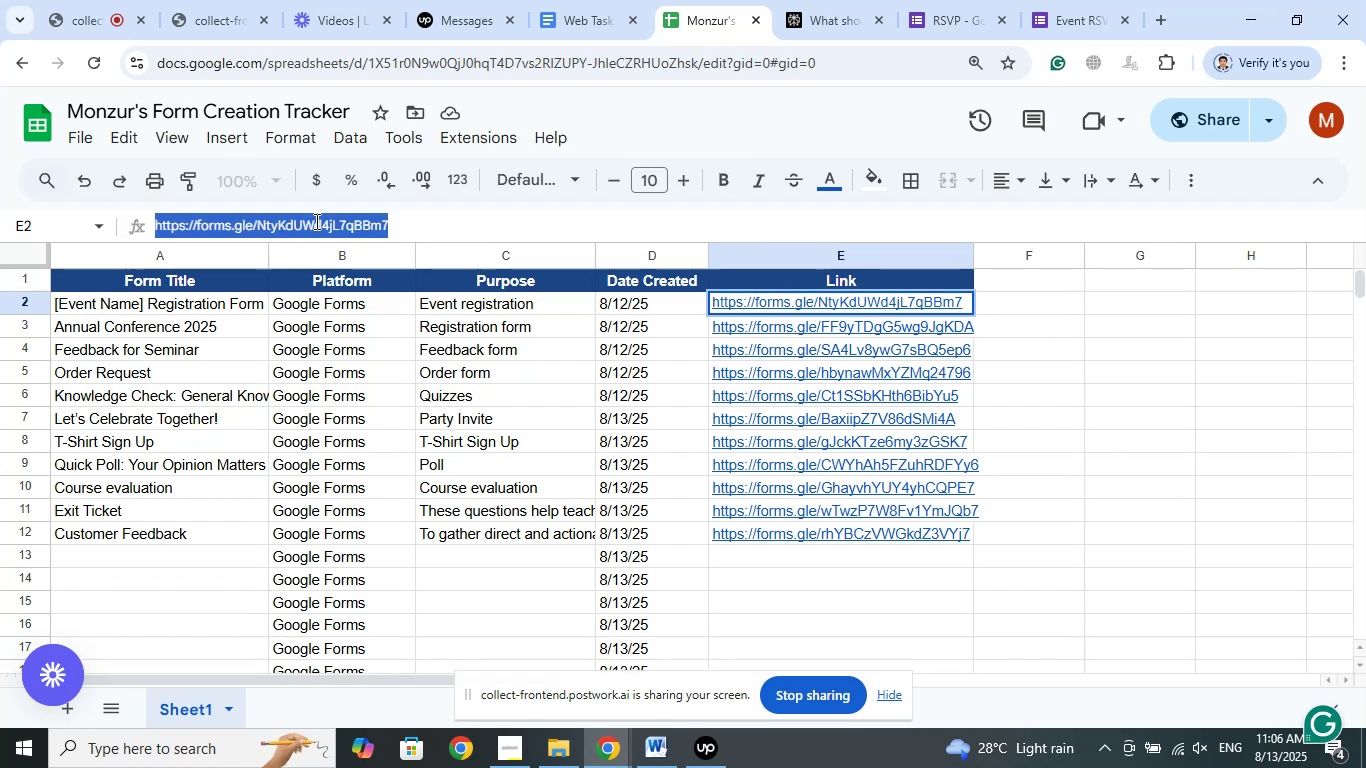 
right_click([315, 221])
 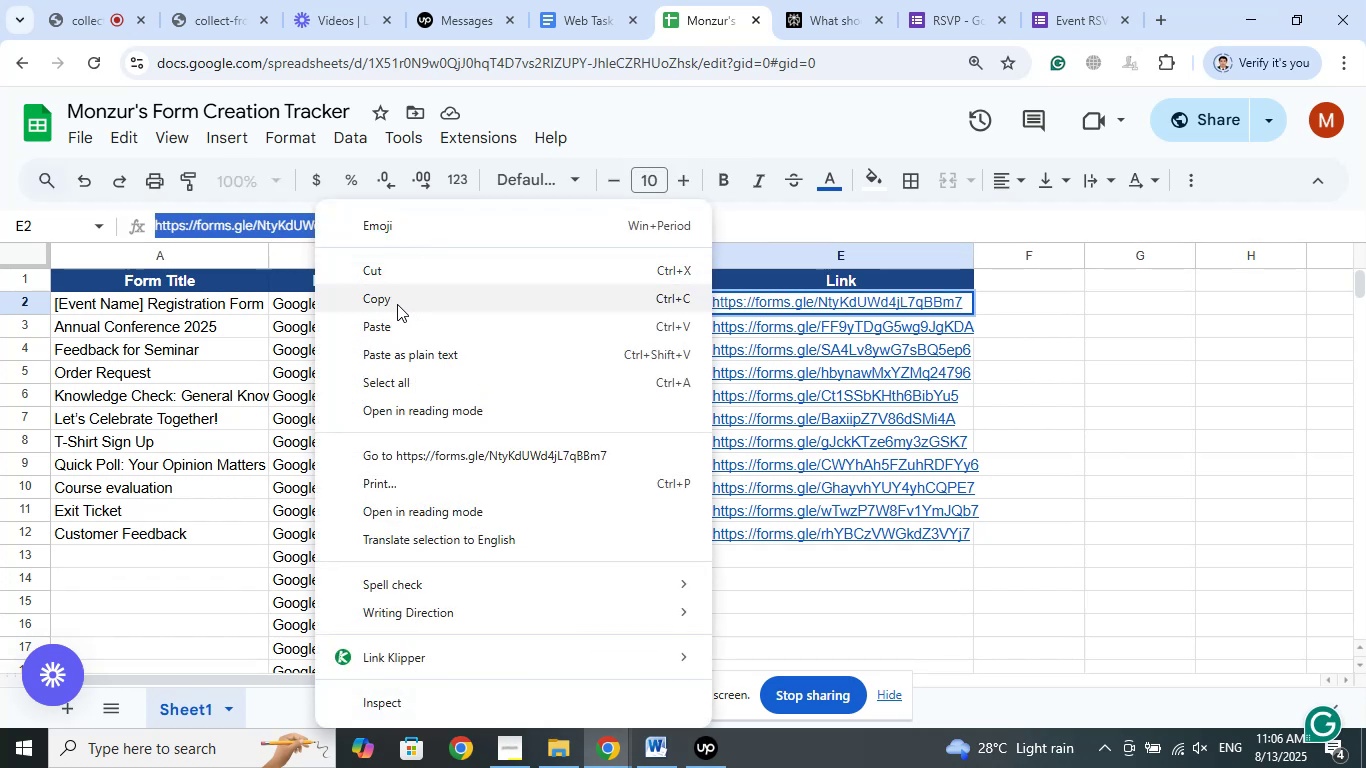 
left_click([397, 304])
 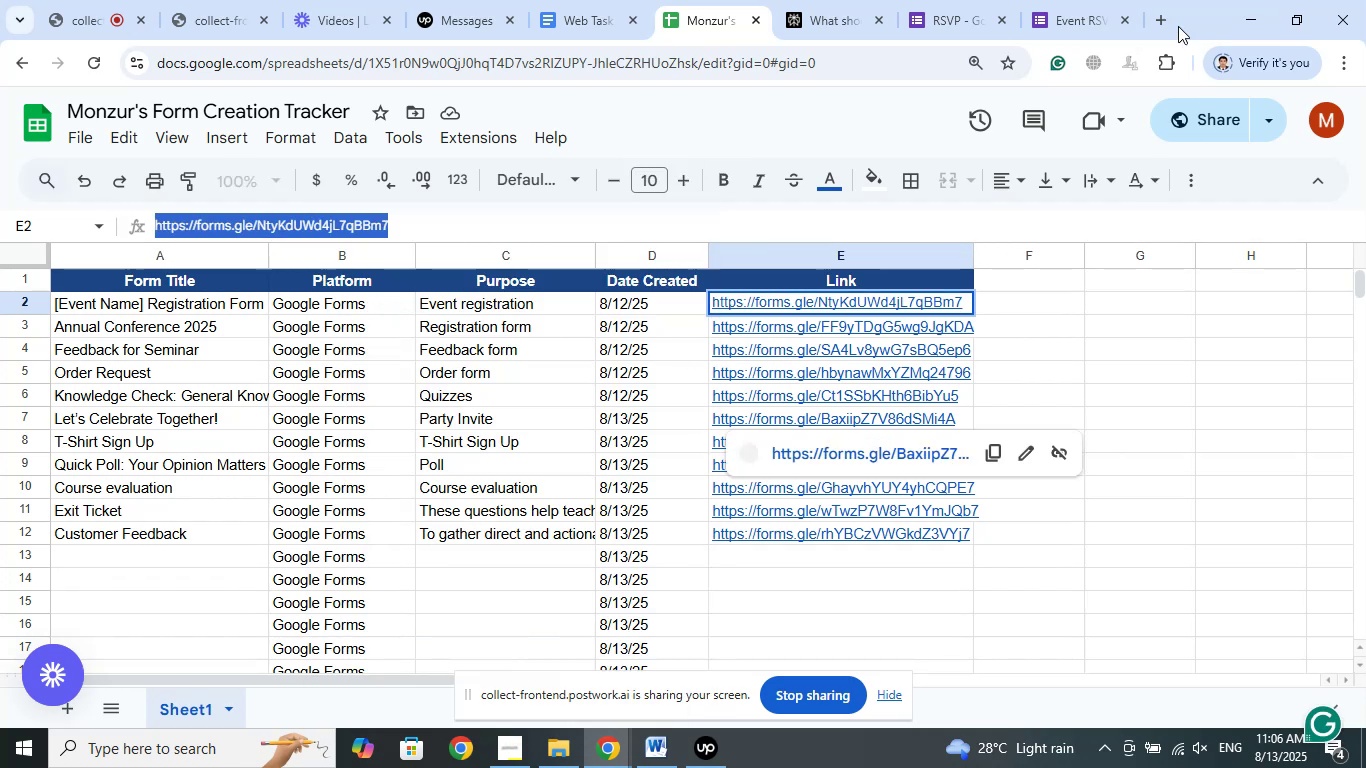 
left_click([1164, 20])
 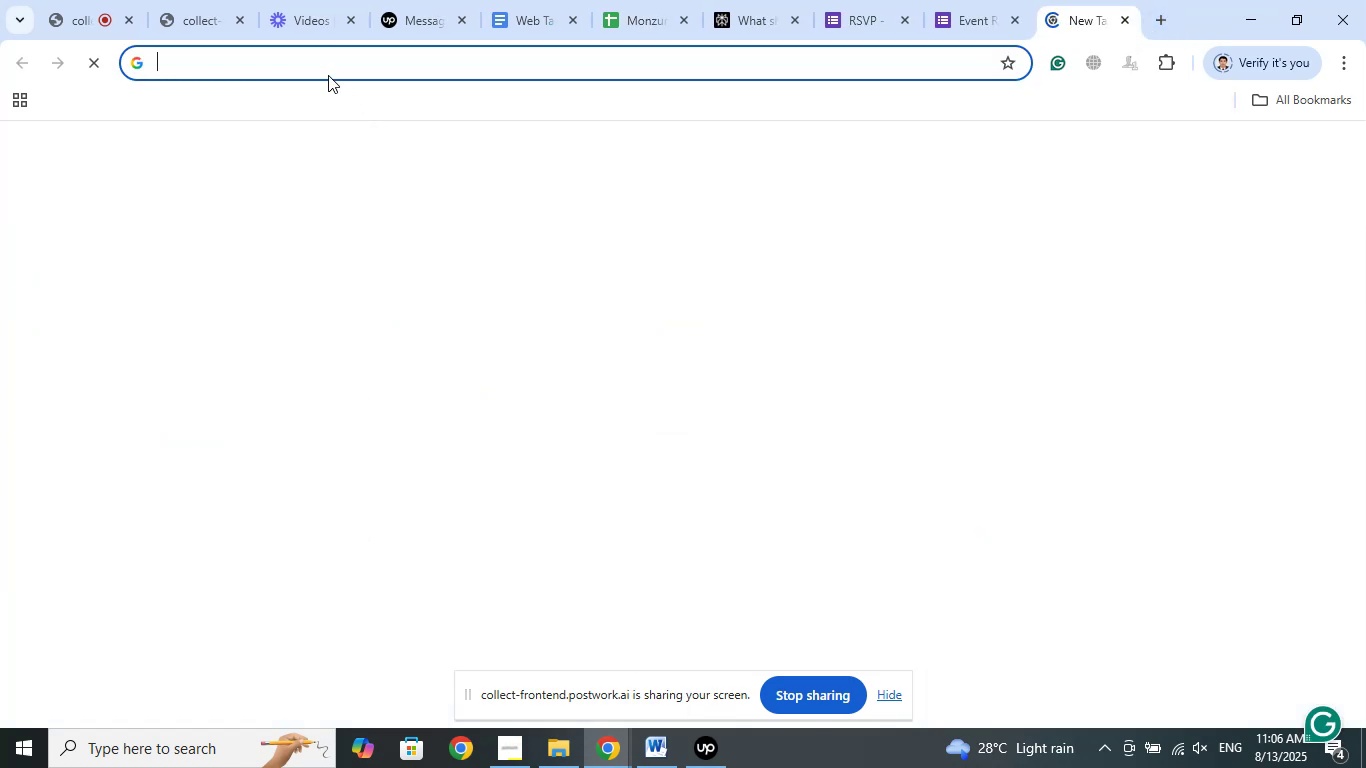 
right_click([328, 63])
 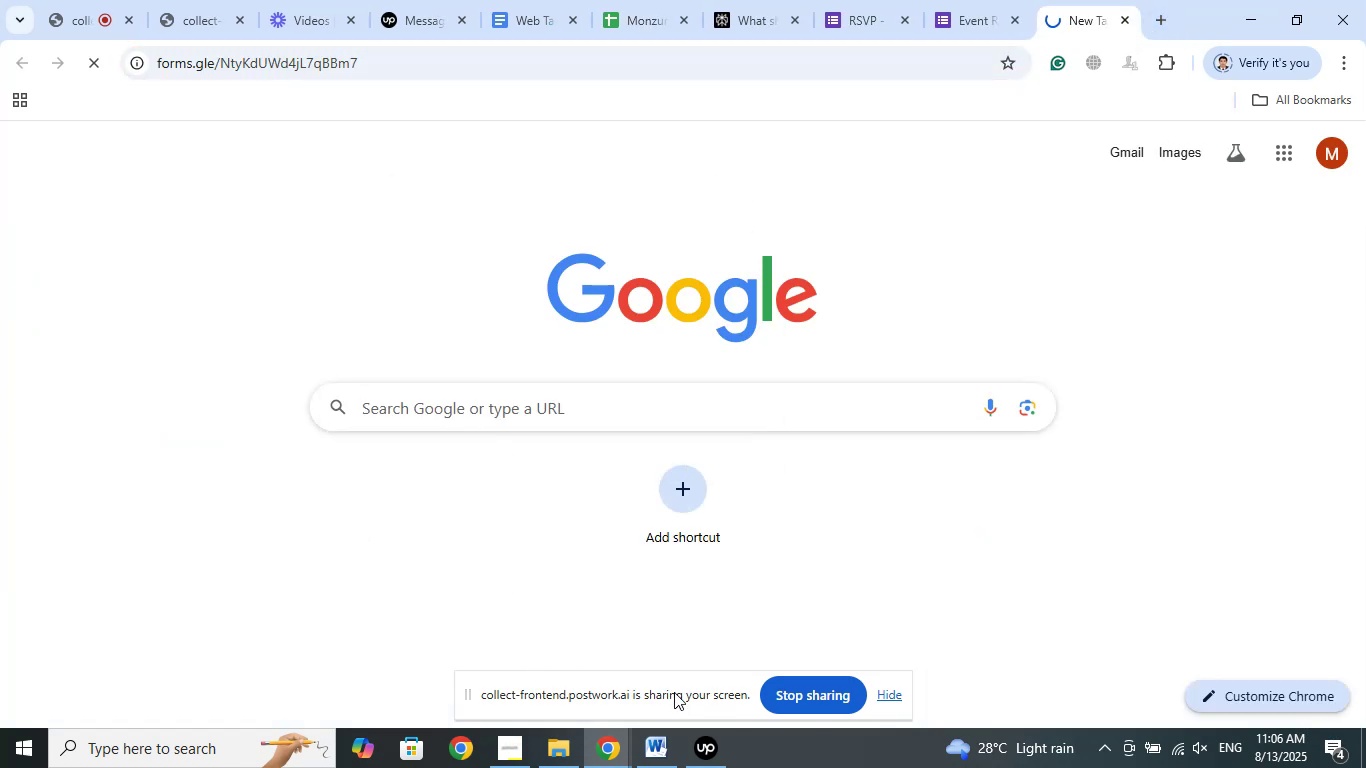 
left_click([715, 739])
 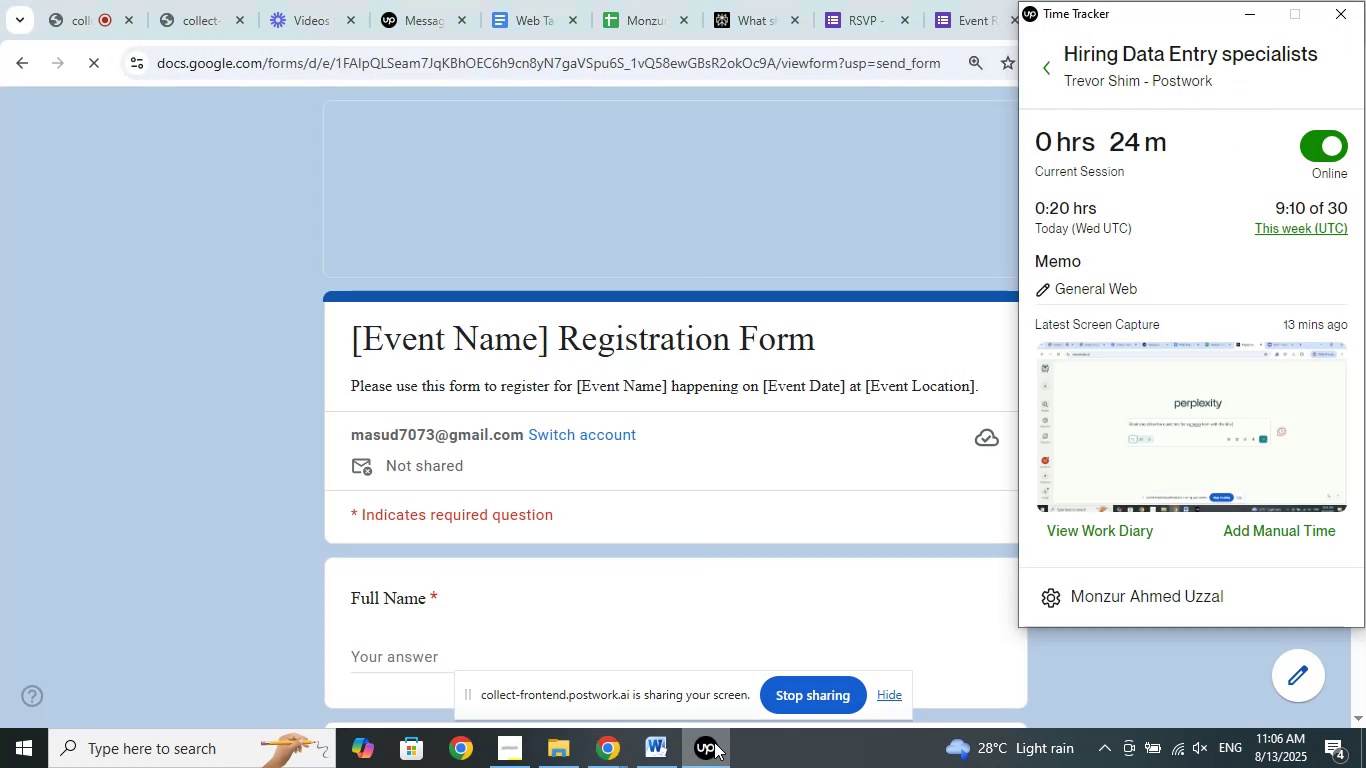 
left_click([715, 741])
 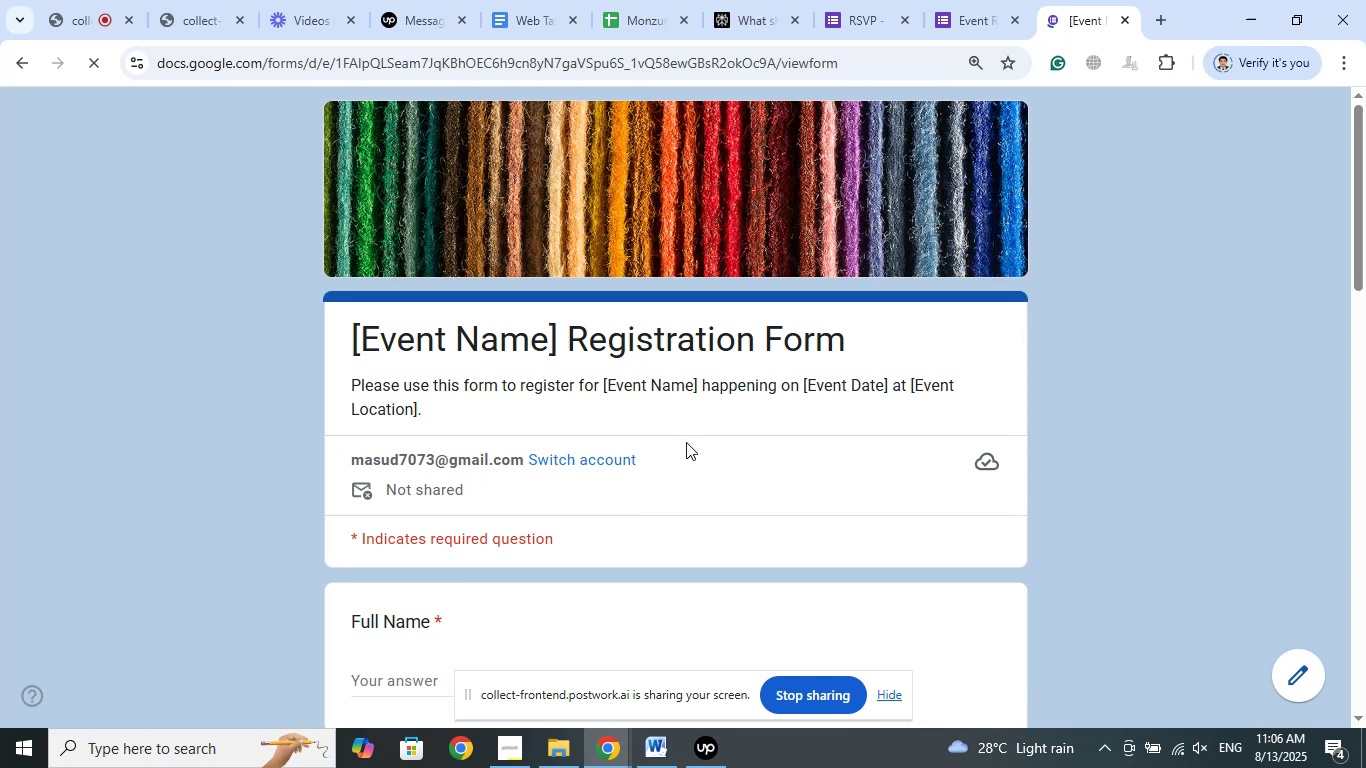 
scroll: coordinate [702, 427], scroll_direction: down, amount: 2.0
 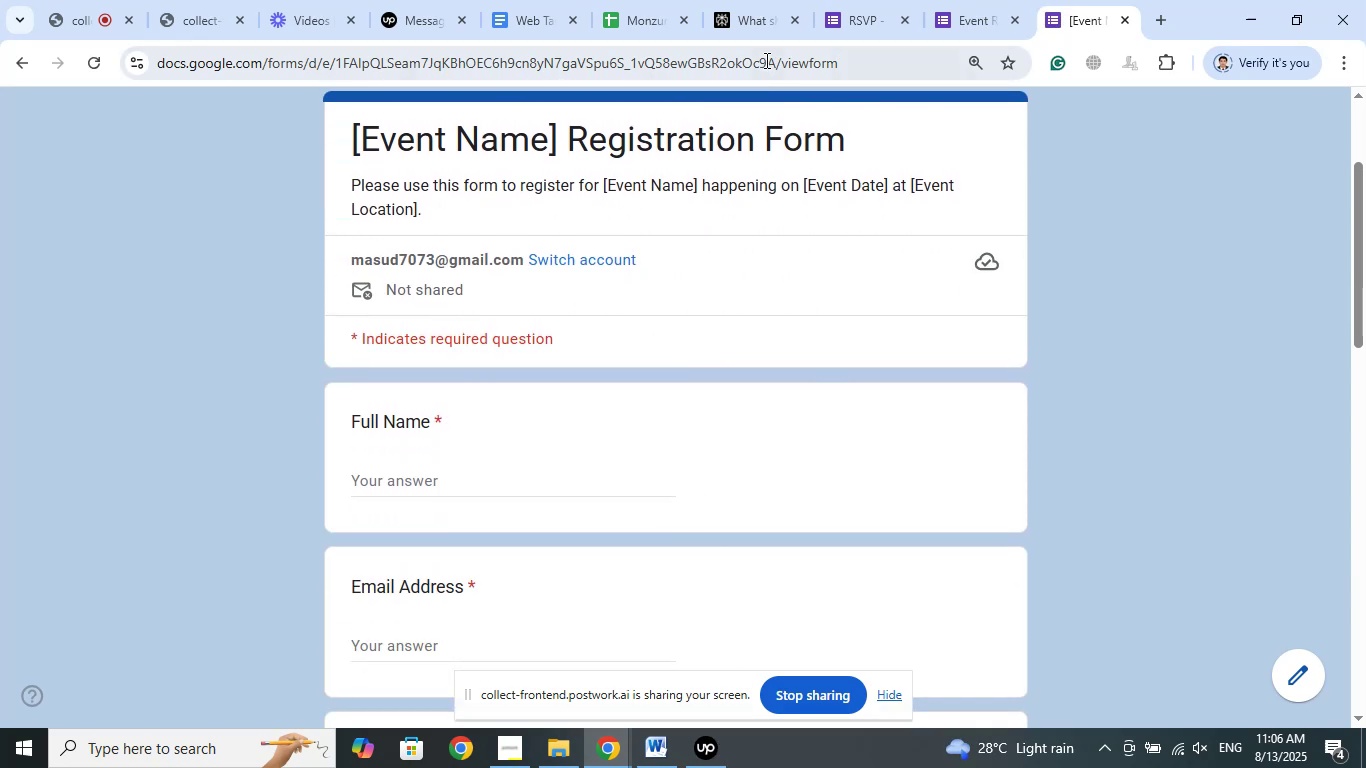 
left_click([647, 0])
 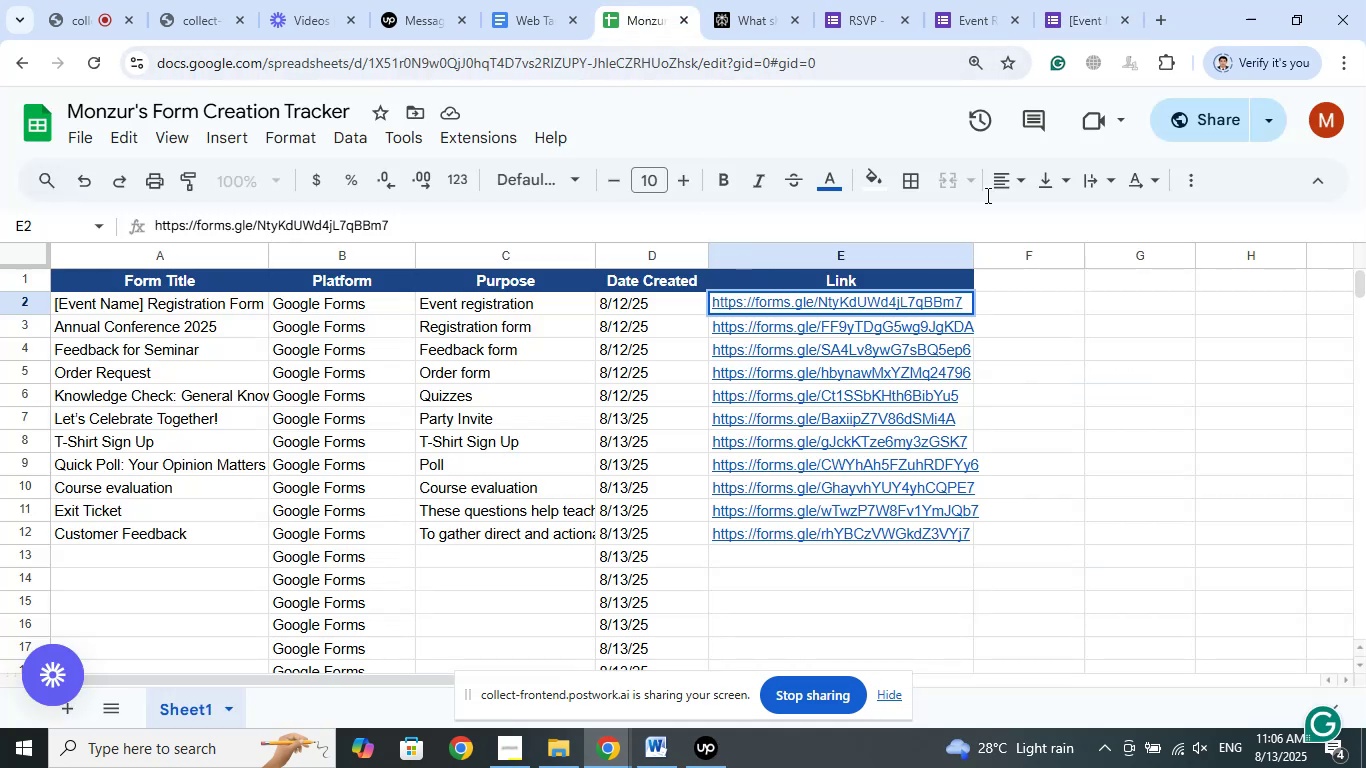 
left_click([1093, 0])
 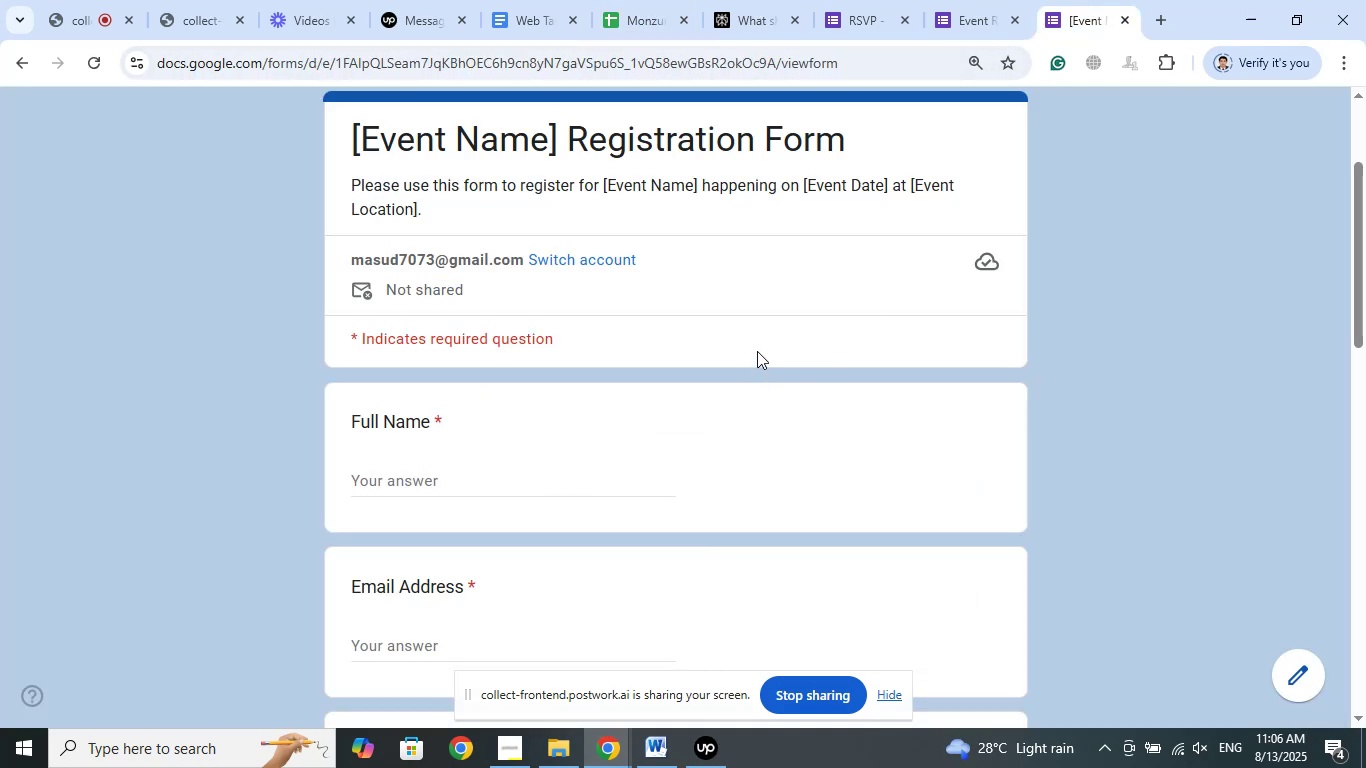 
scroll: coordinate [841, 357], scroll_direction: down, amount: 11.0
 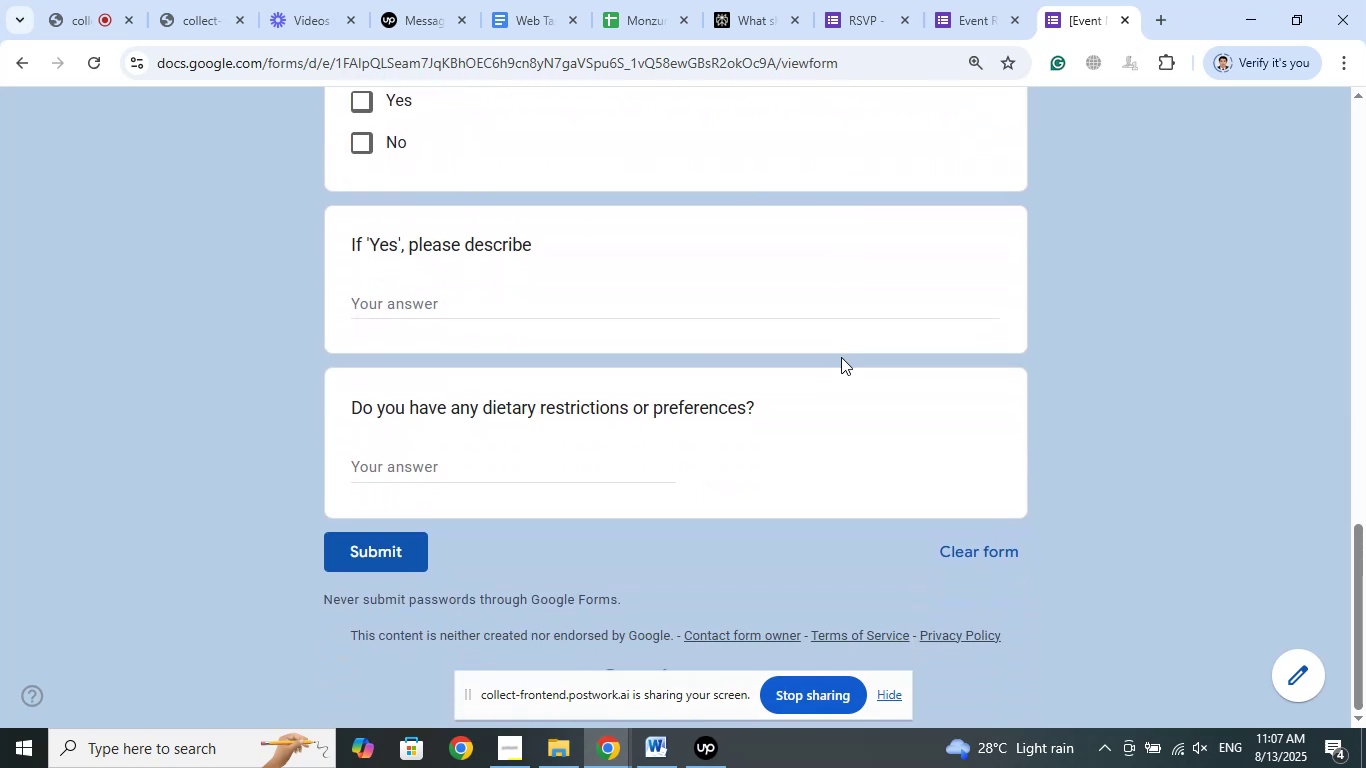 
scroll: coordinate [844, 354], scroll_direction: up, amount: 19.0
 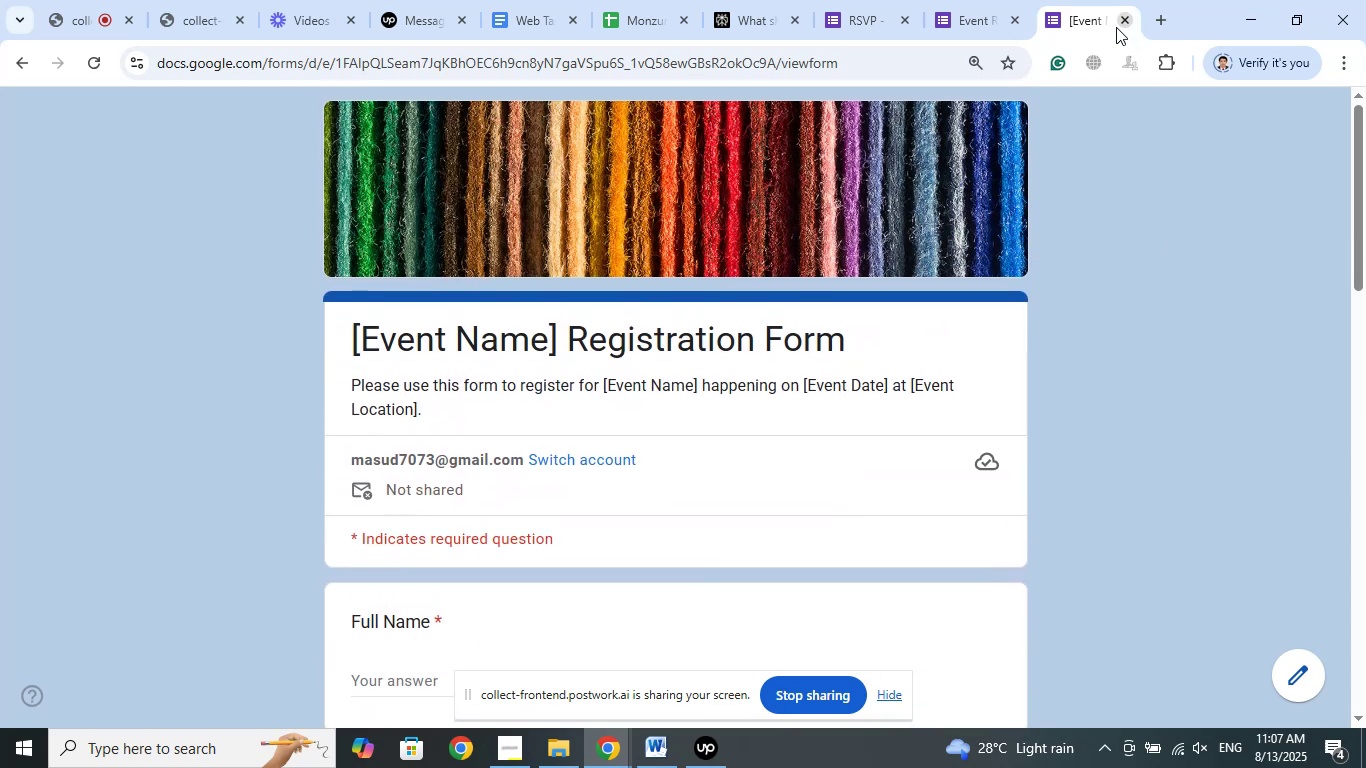 
left_click([1116, 27])
 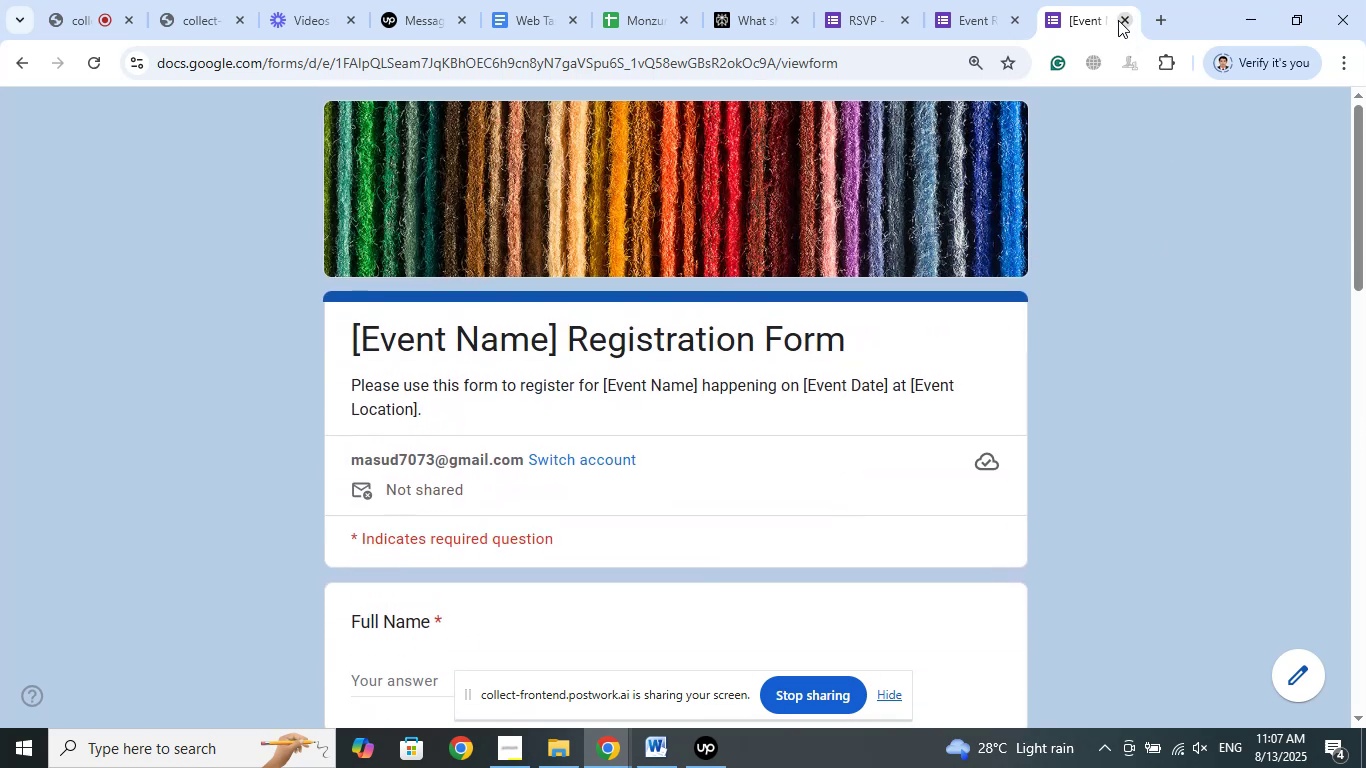 
left_click([1118, 20])
 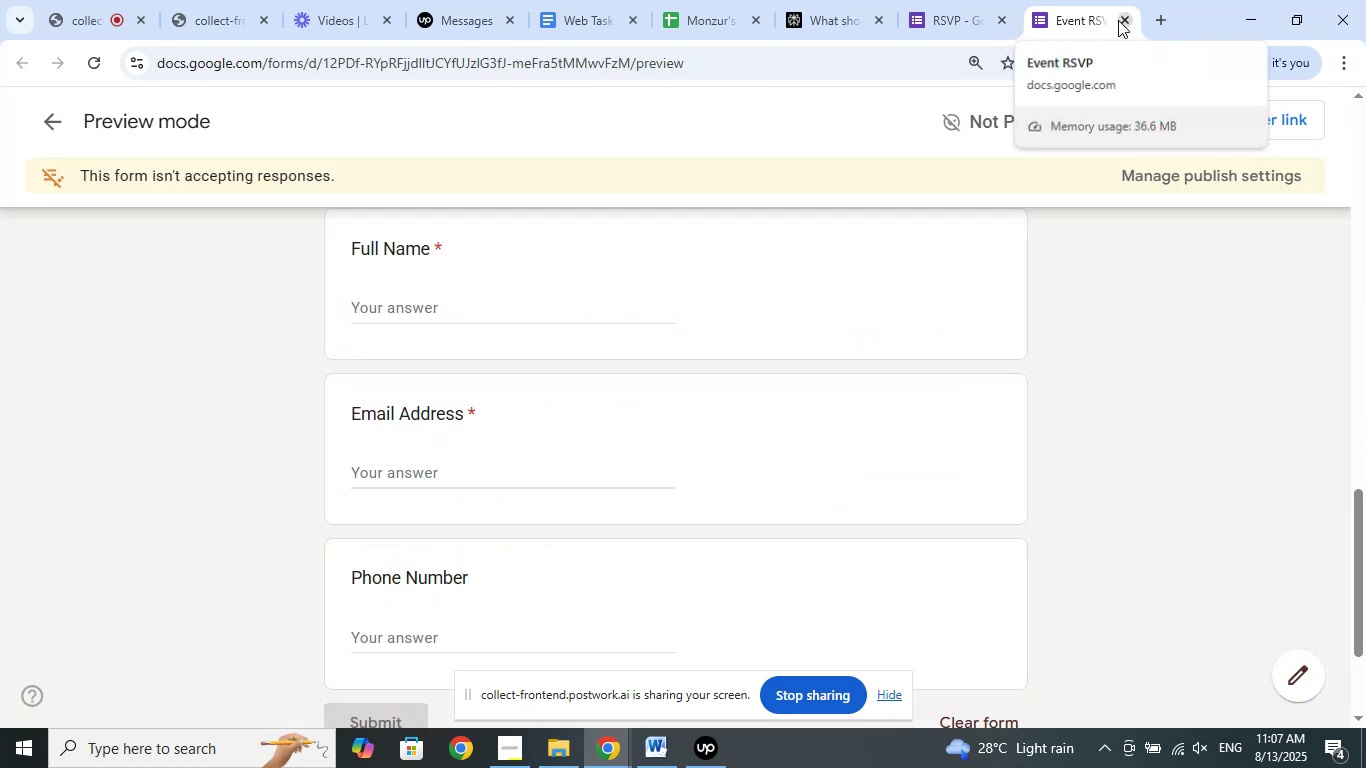 
left_click([1118, 20])
 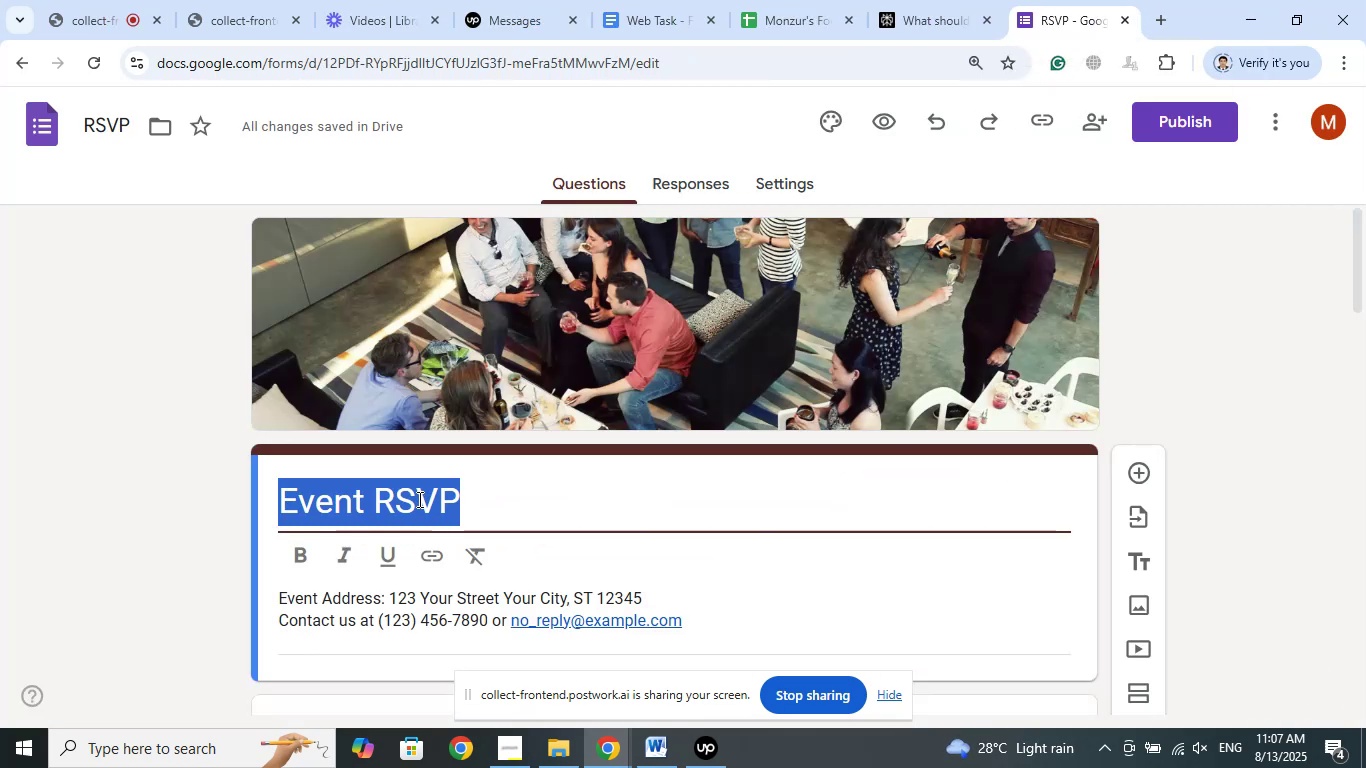 
right_click([418, 499])
 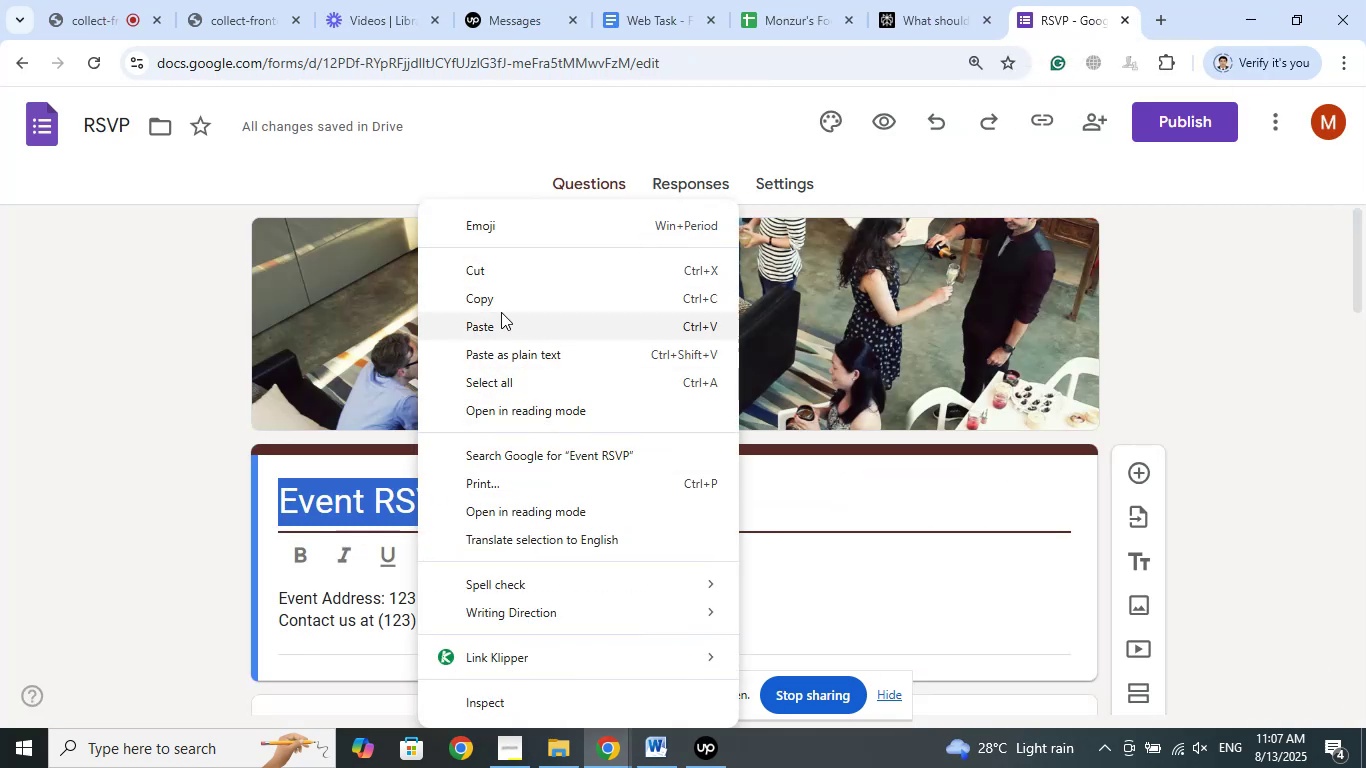 
left_click([488, 299])
 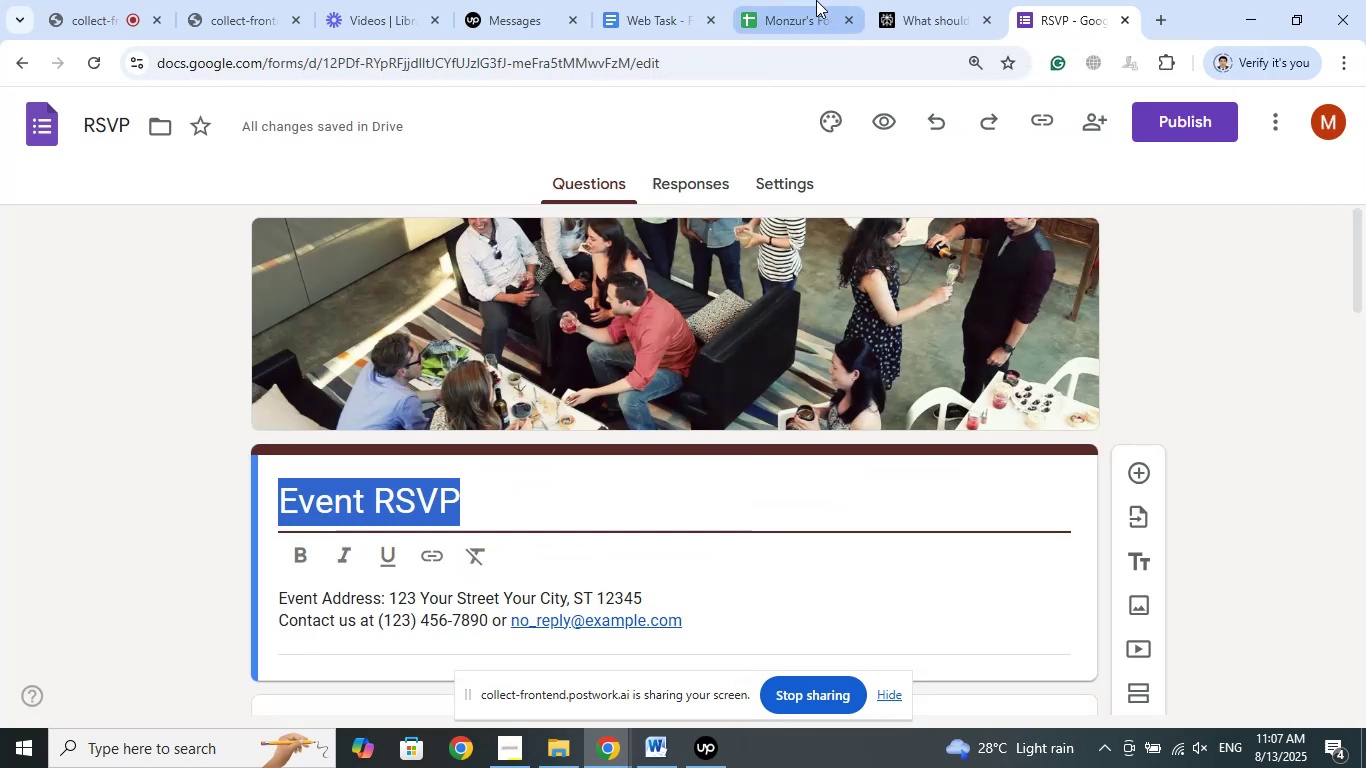 
left_click([816, 0])
 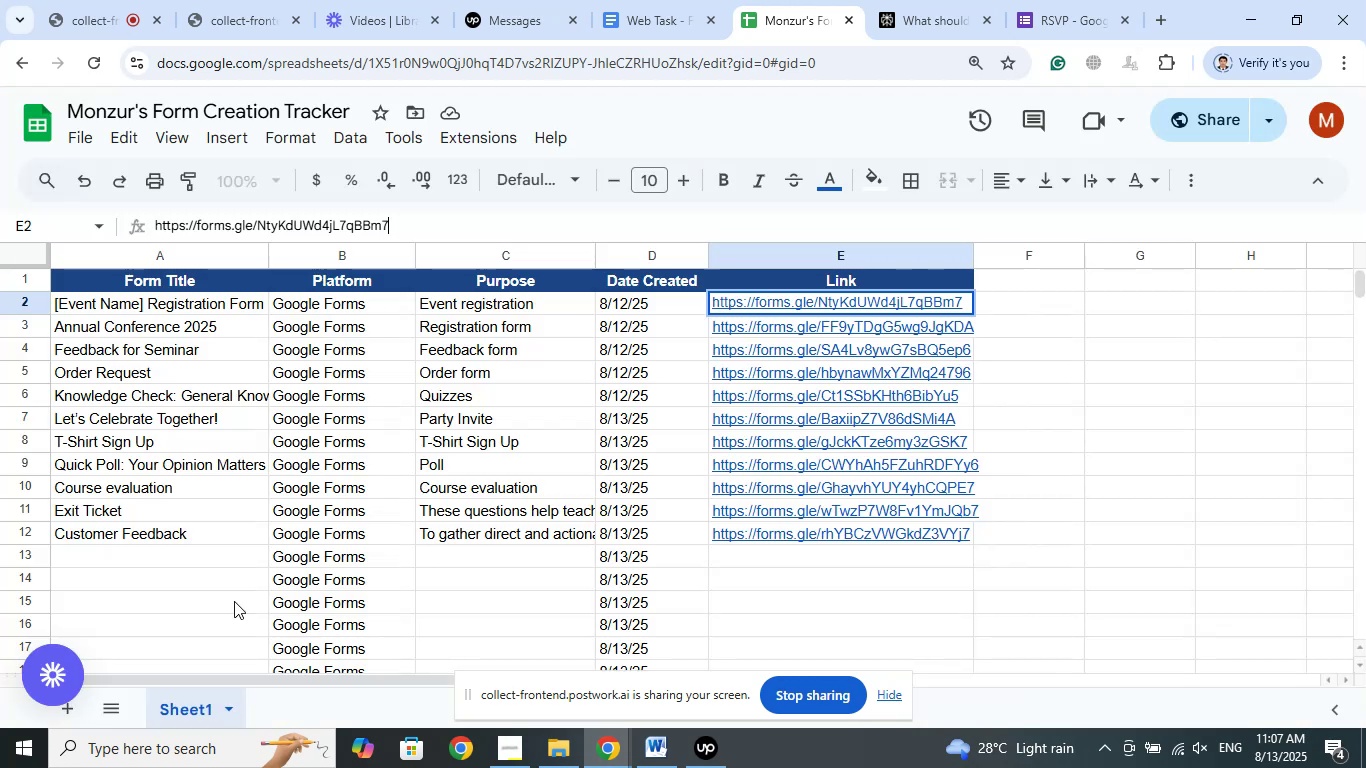 
left_click([165, 560])
 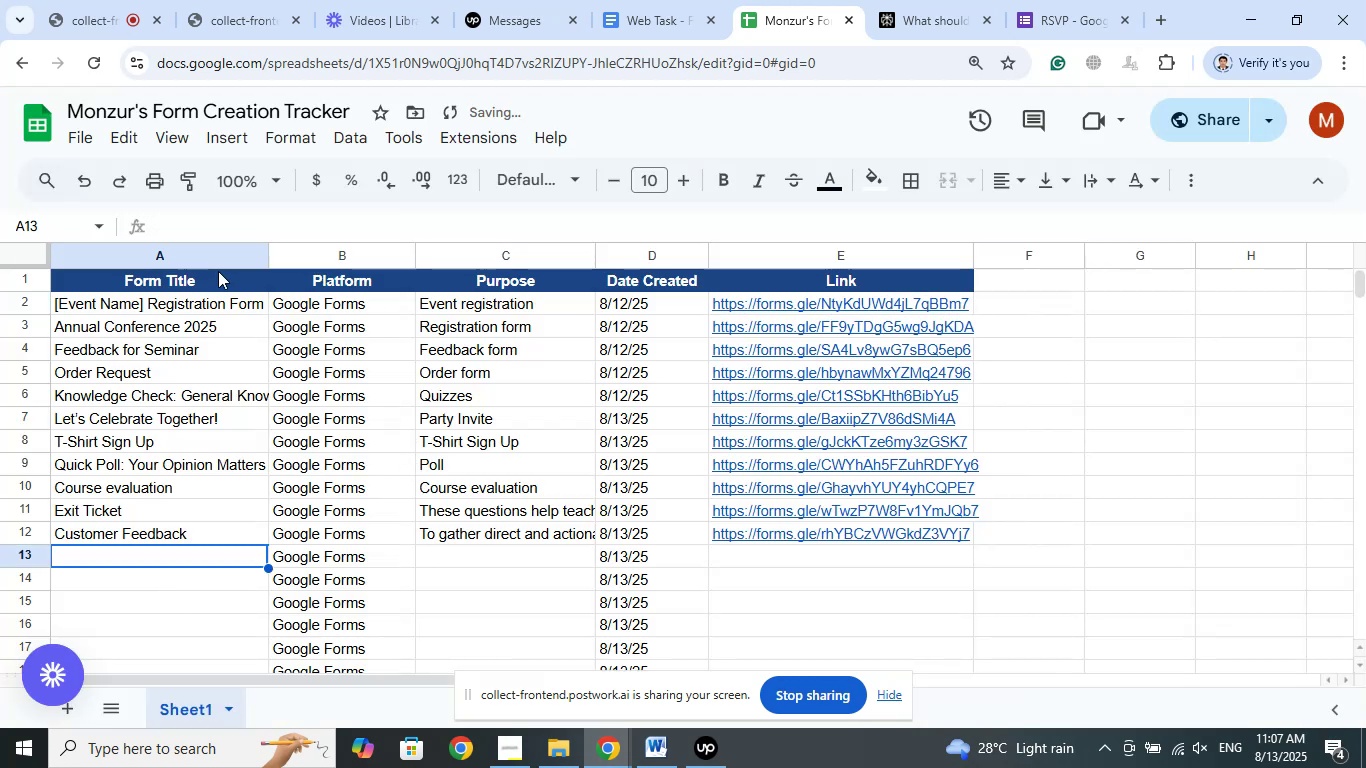 
left_click([218, 231])
 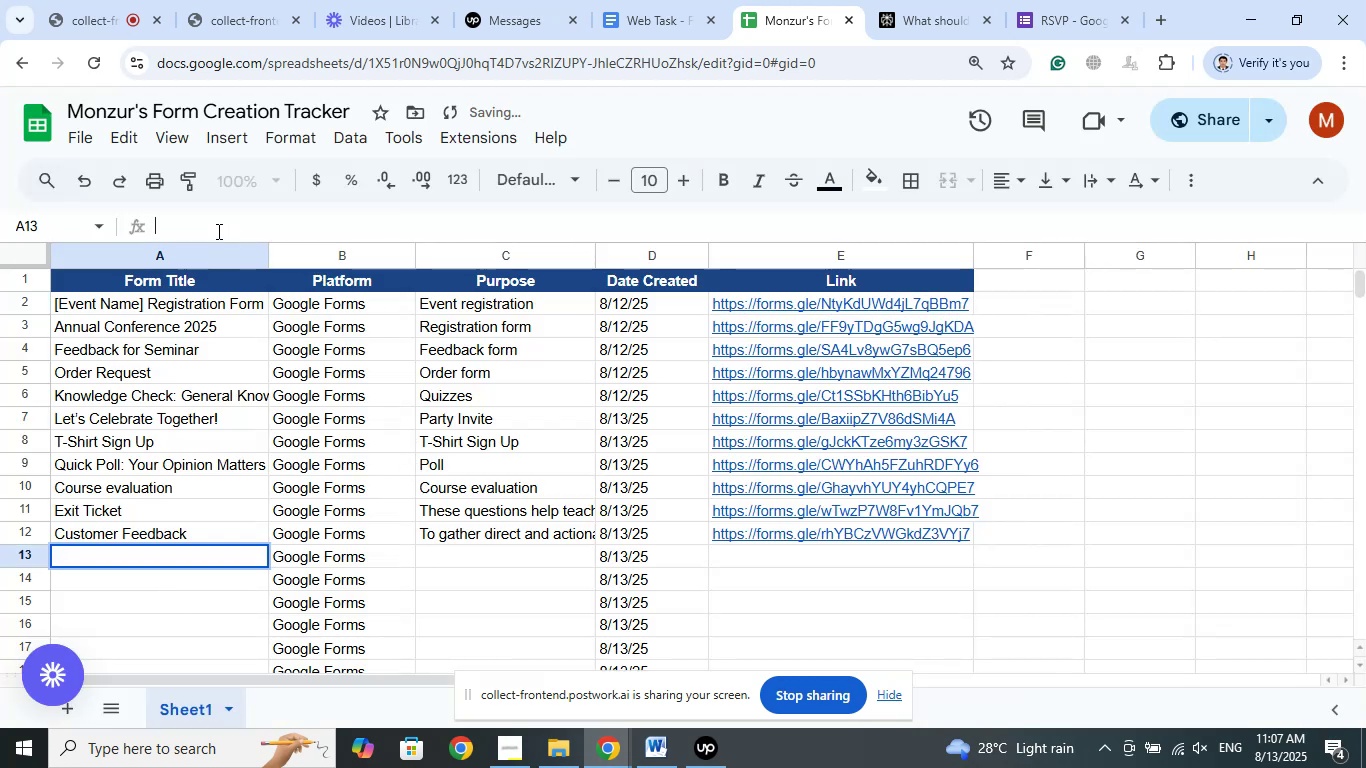 
right_click([217, 231])
 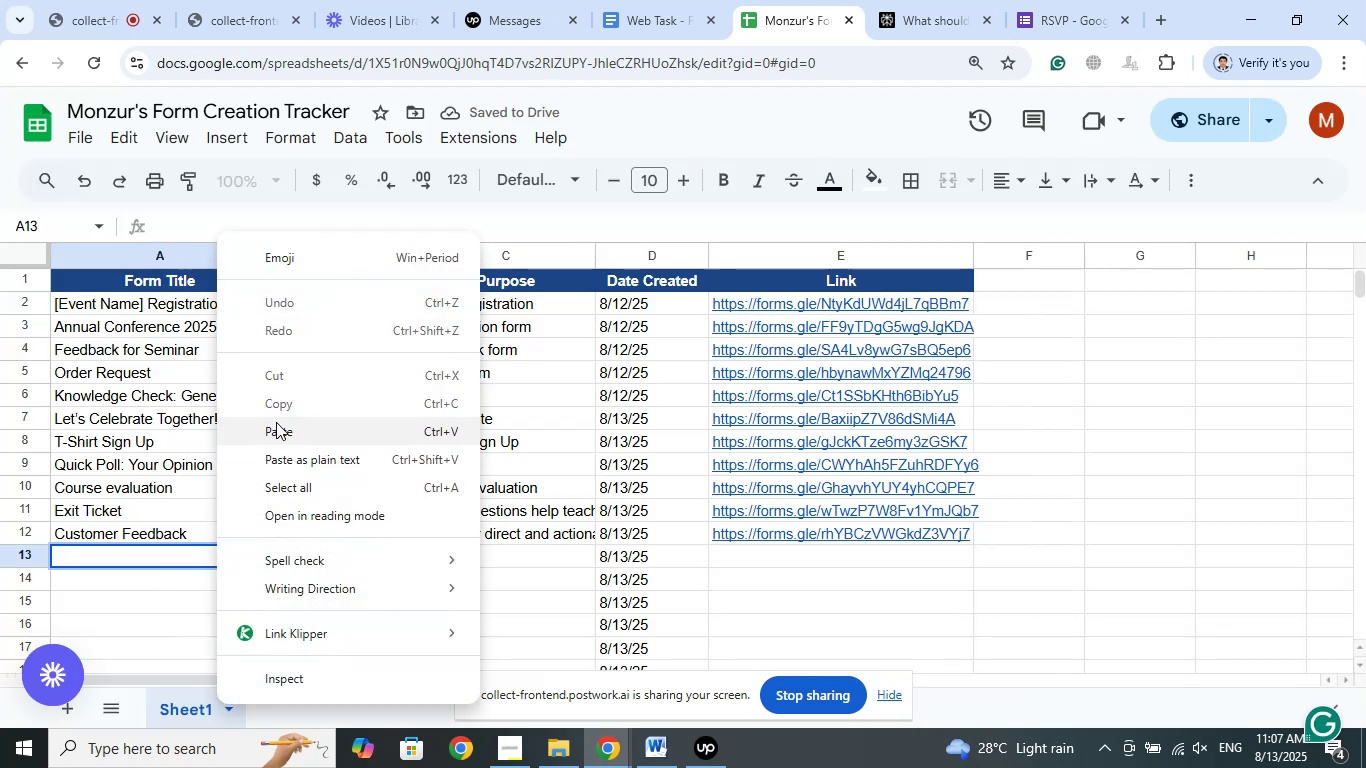 
left_click([276, 426])
 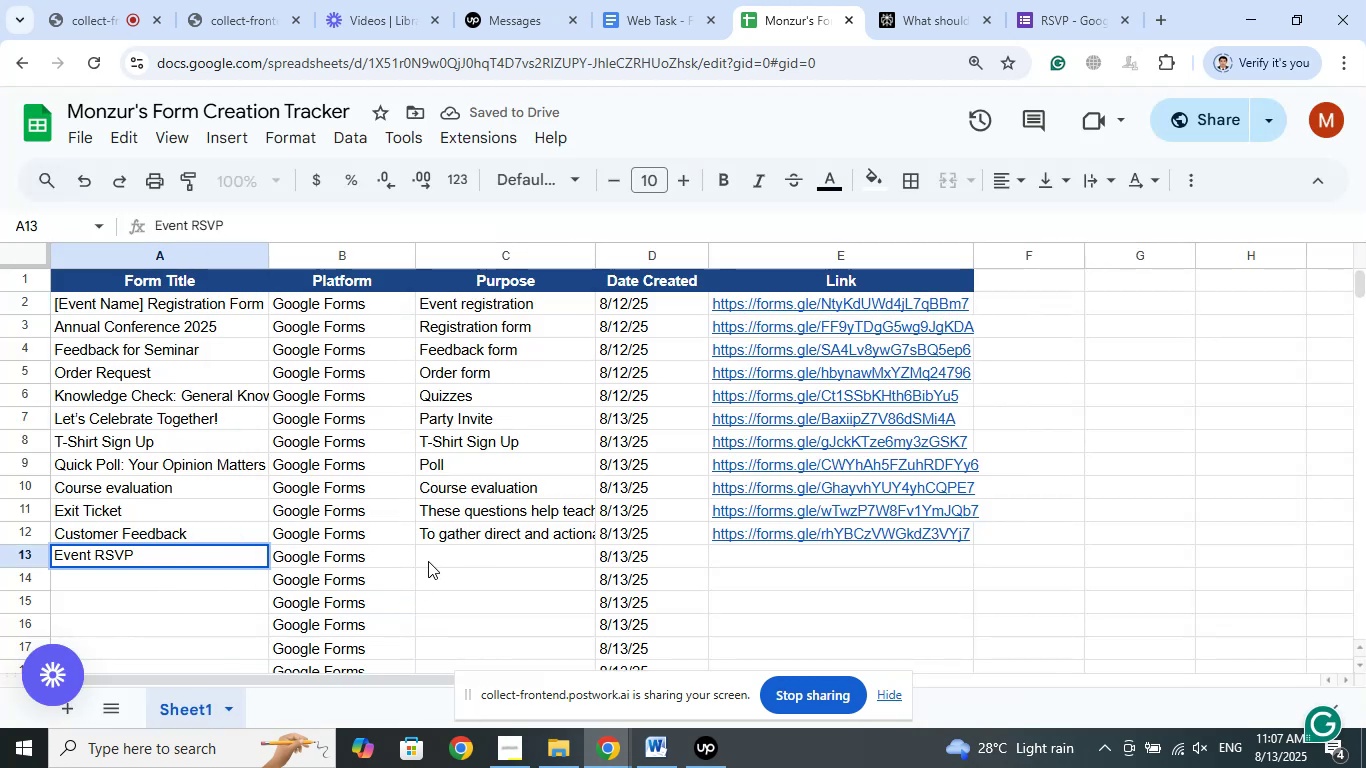 
left_click([428, 561])
 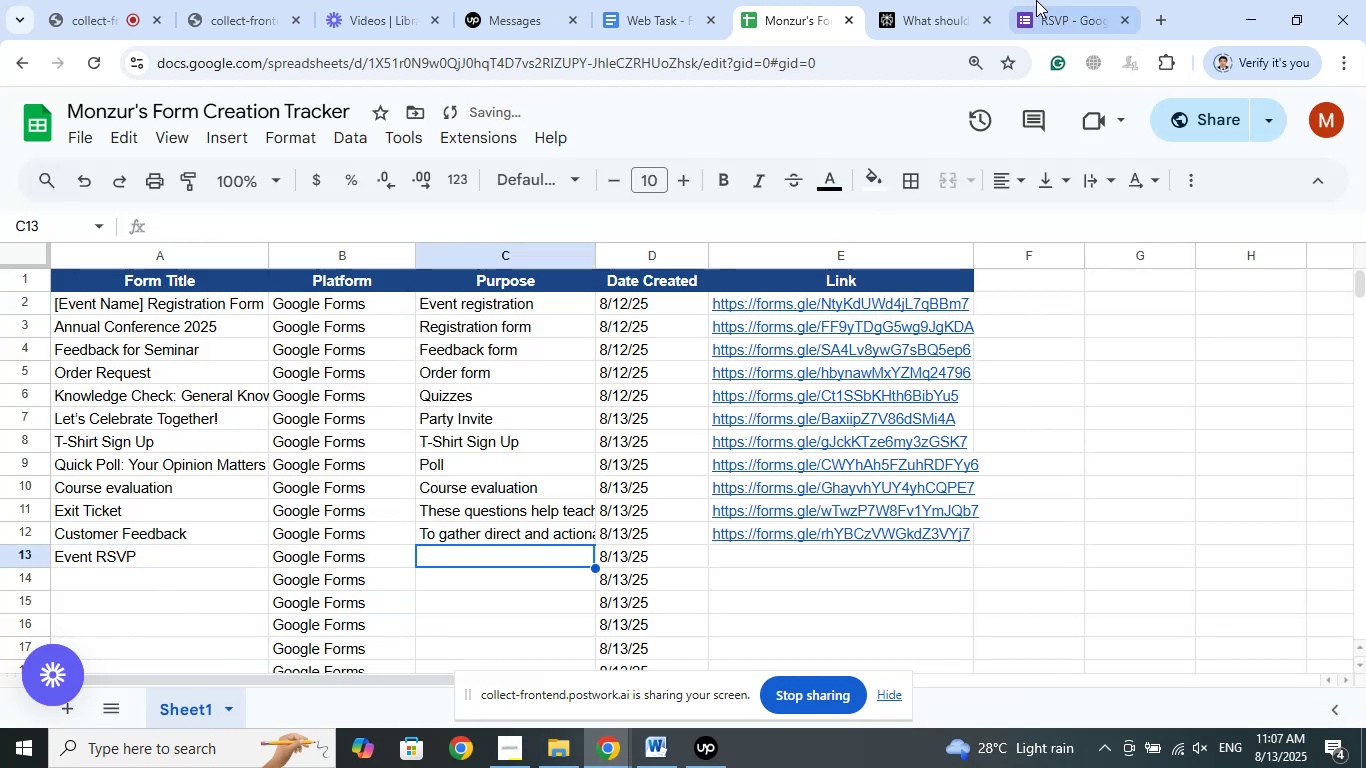 
left_click([1045, 1])
 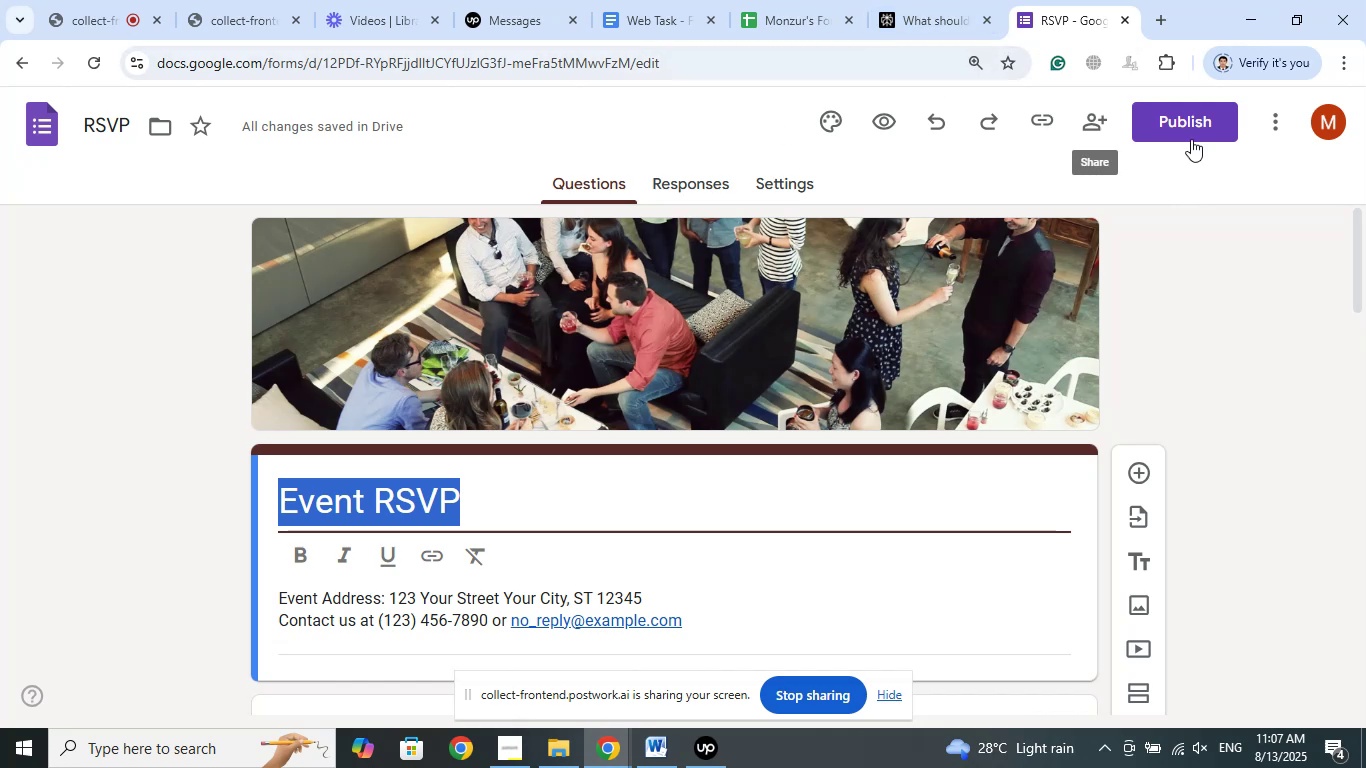 
left_click([1239, 336])
 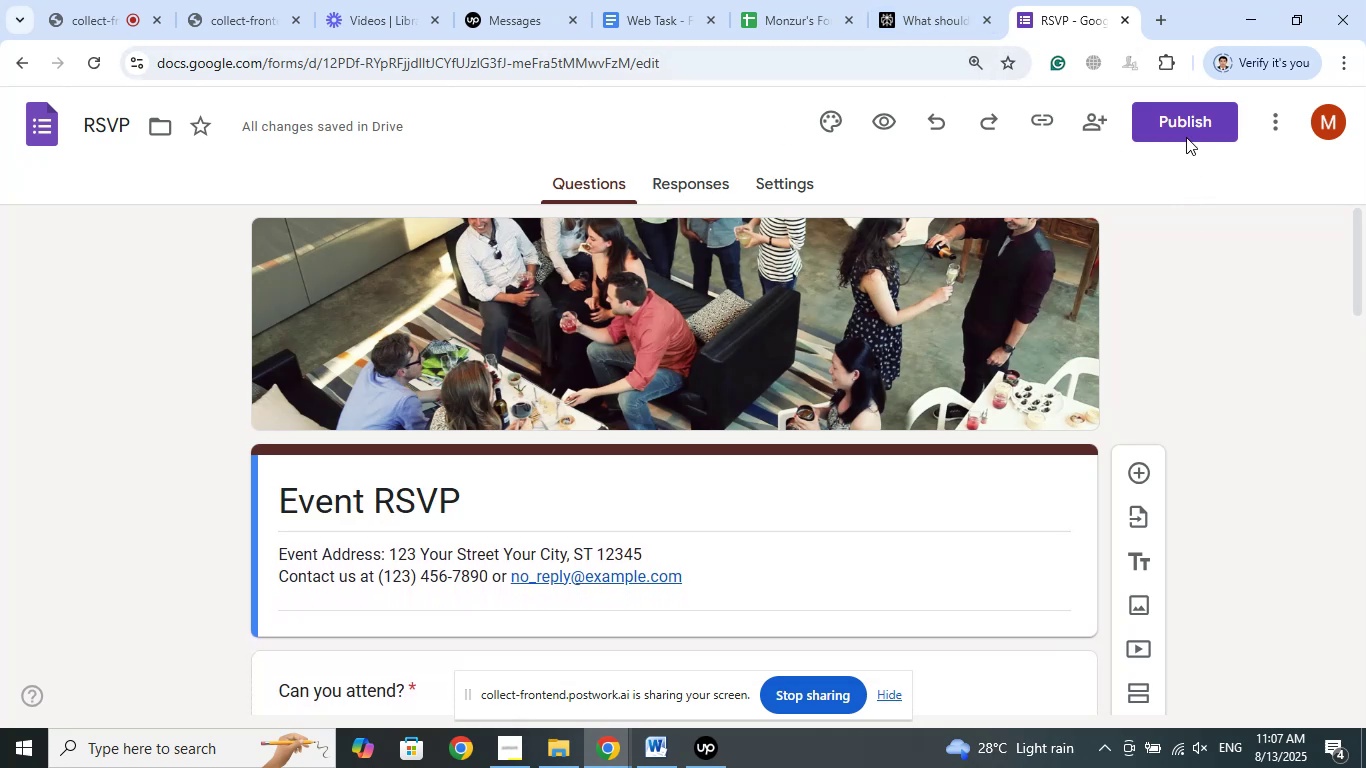 
left_click([1185, 133])
 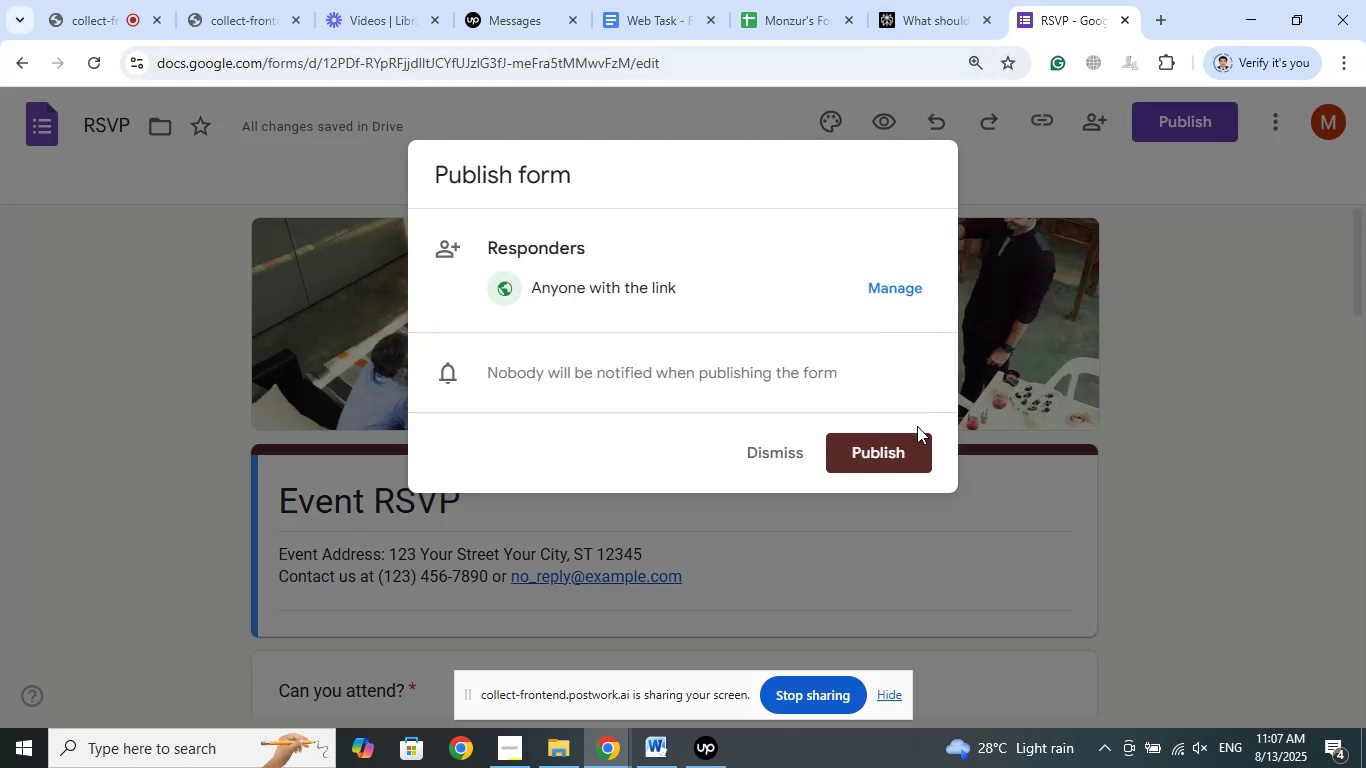 
left_click([893, 465])
 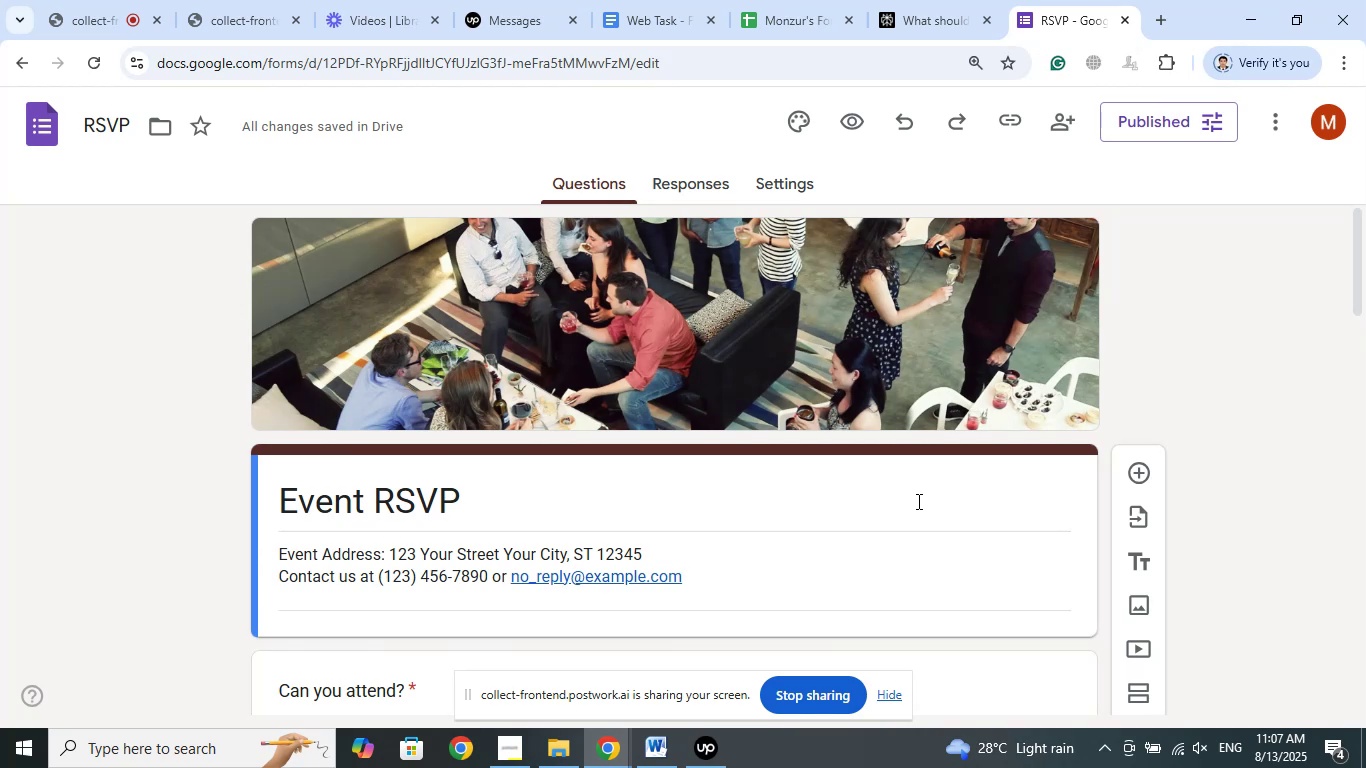 
wait(9.77)
 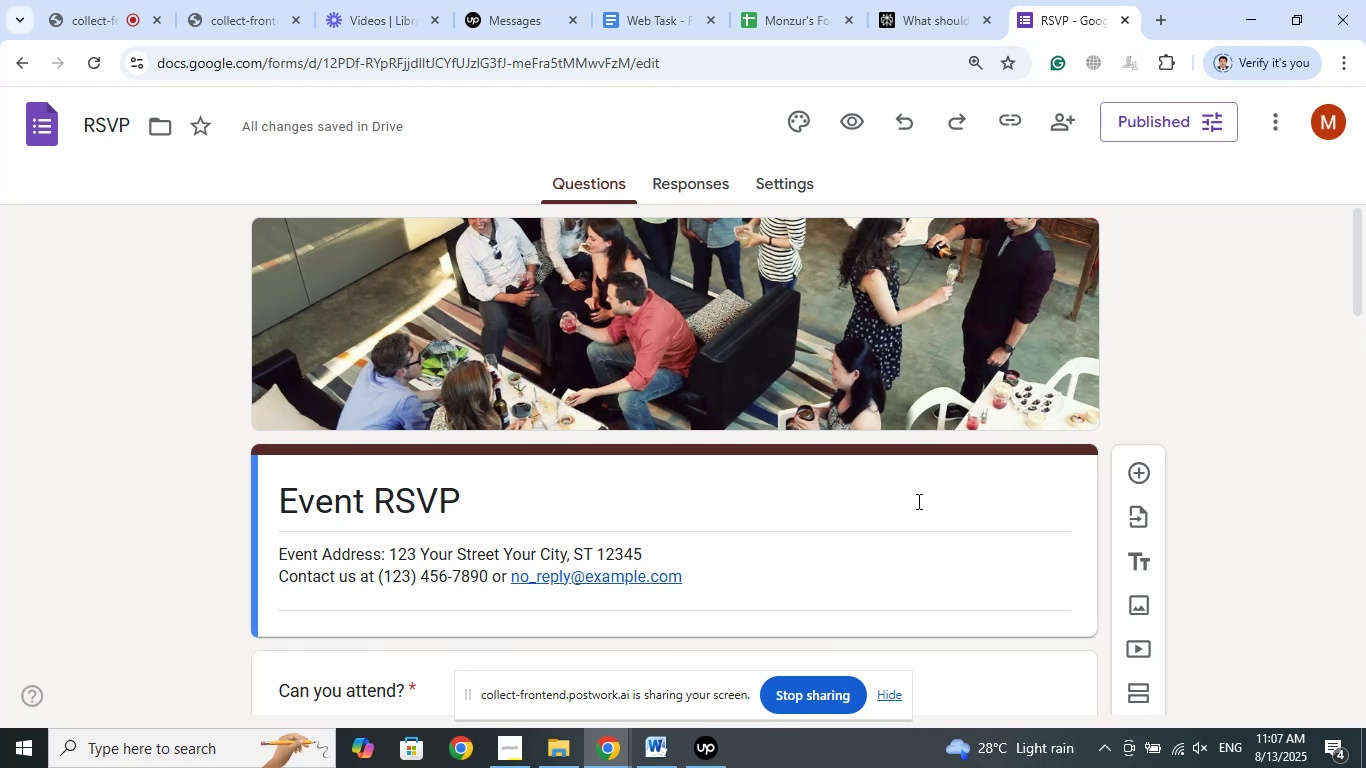 
left_click([1161, 128])
 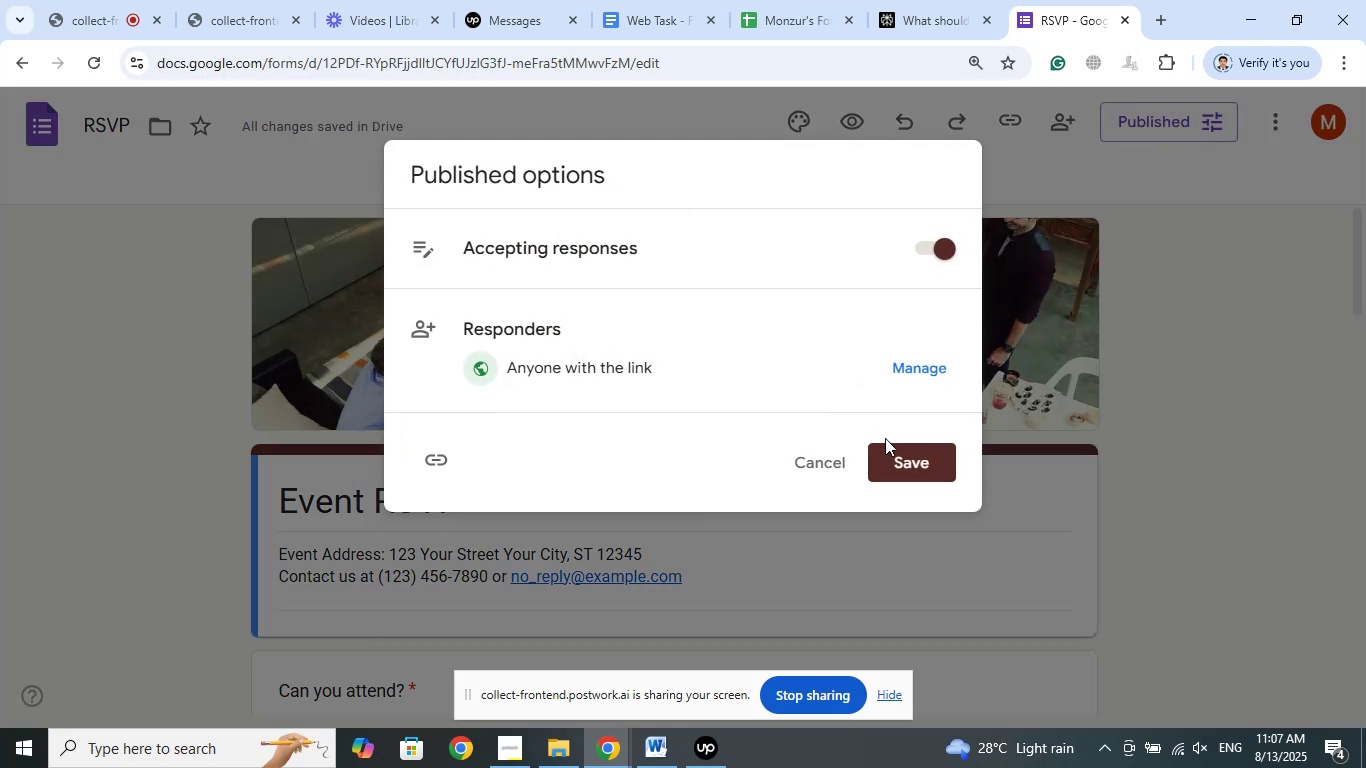 
mouse_move([424, 475])
 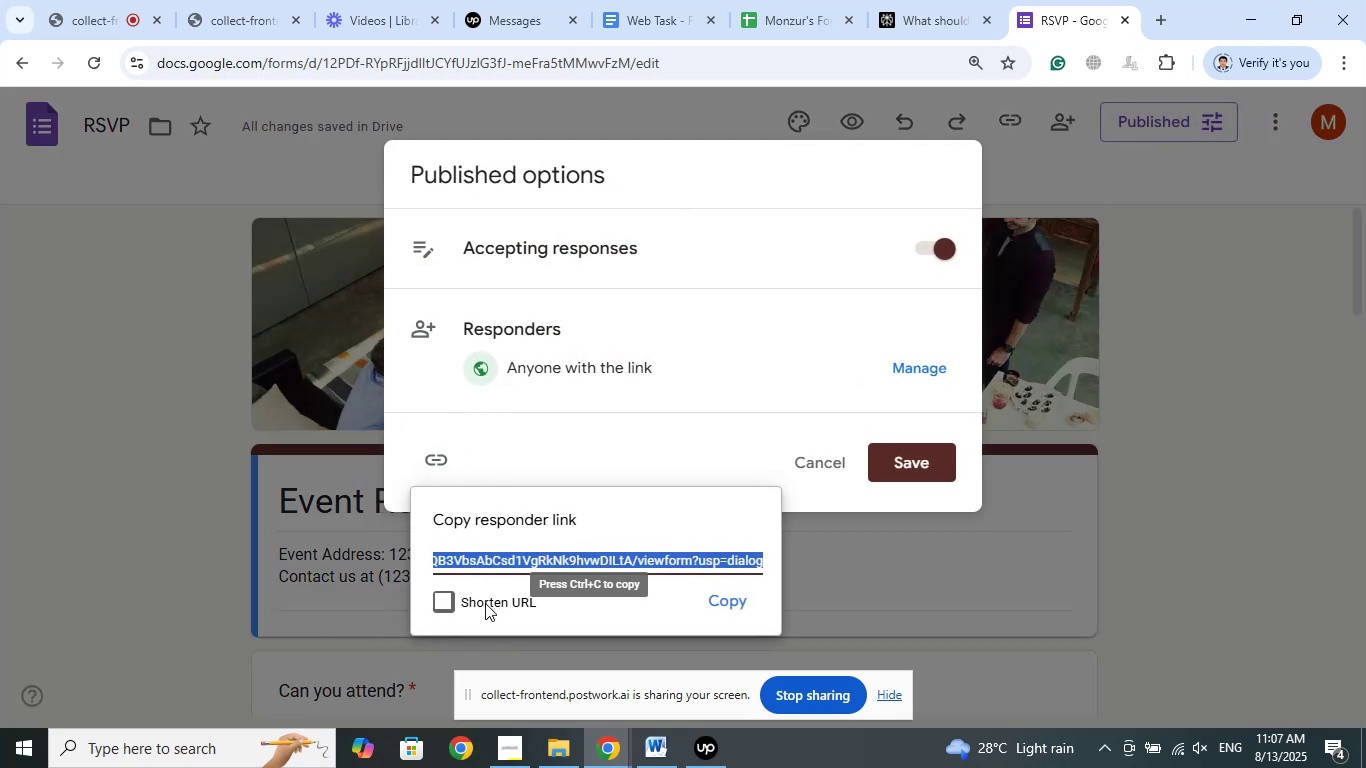 
left_click([485, 603])
 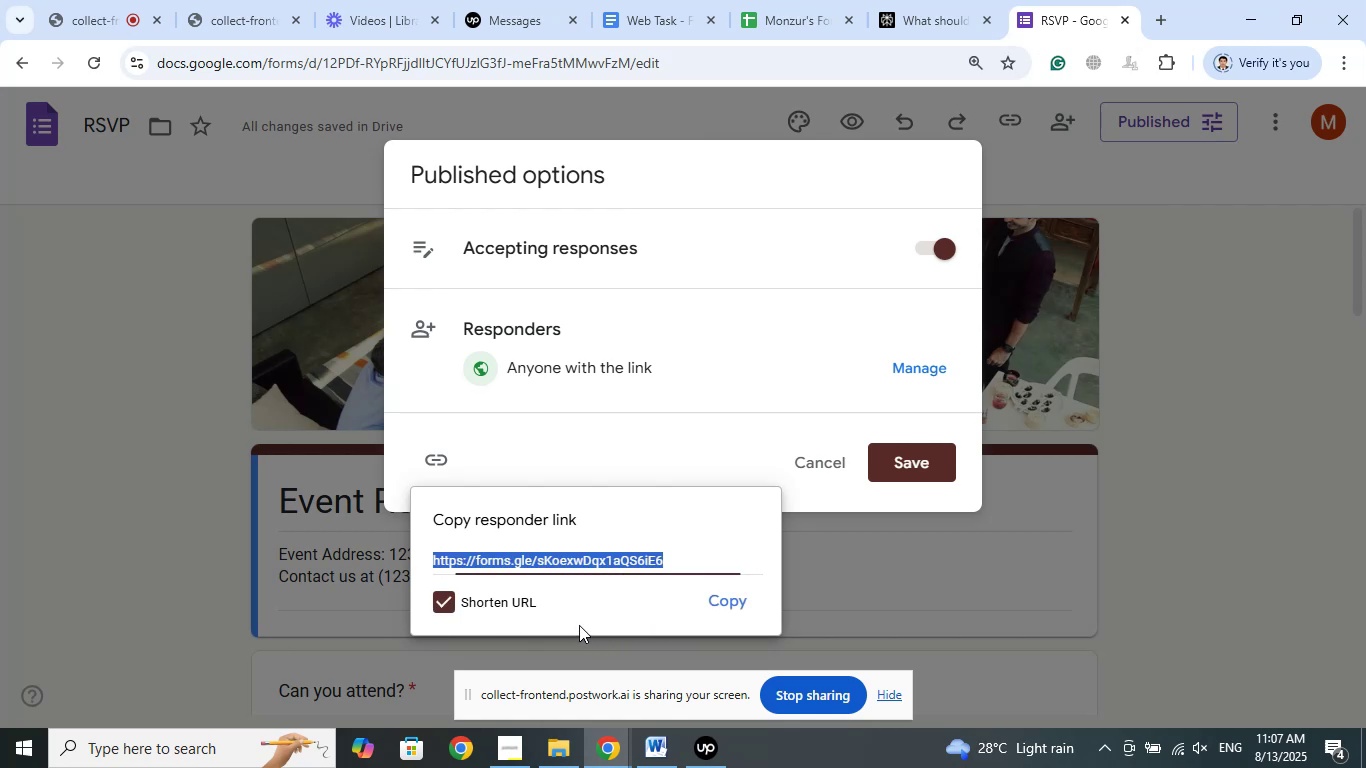 
left_click([727, 605])
 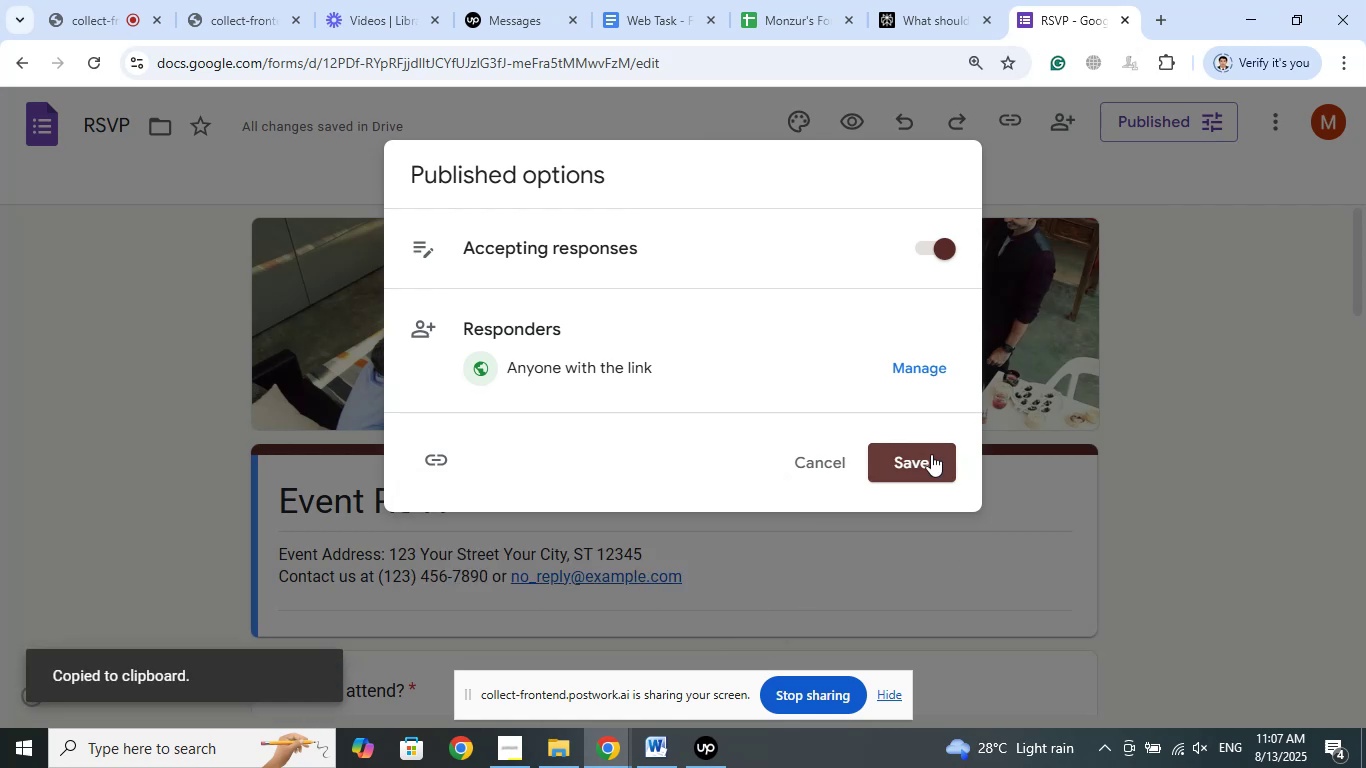 
left_click([926, 455])
 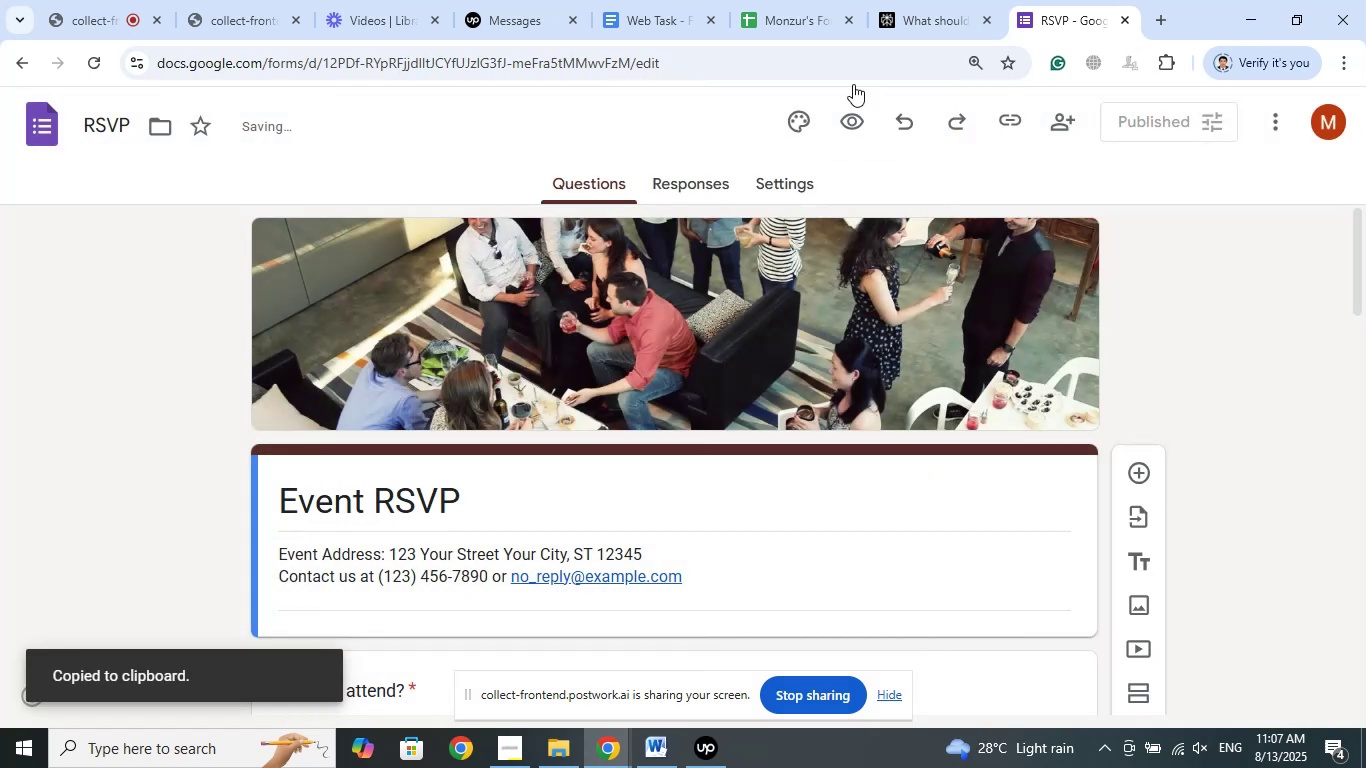 
left_click([794, 0])
 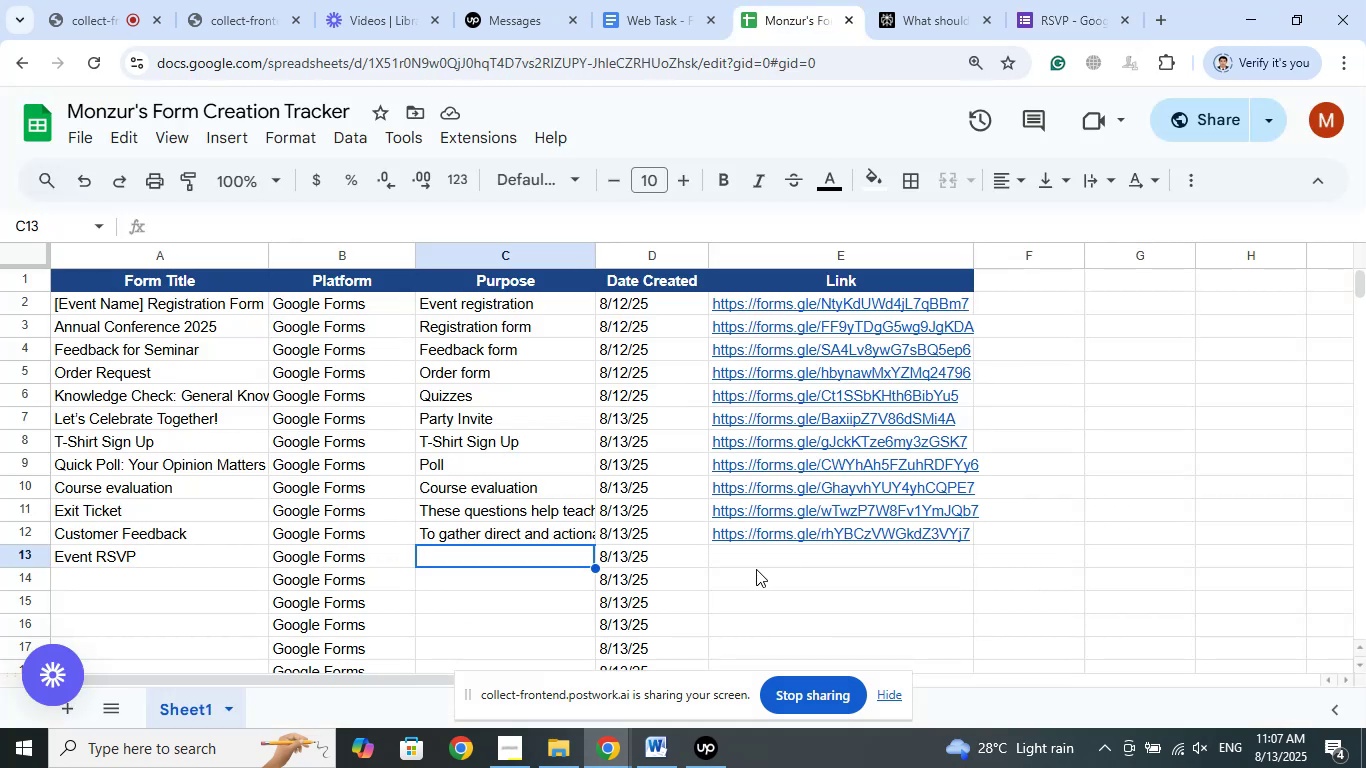 
left_click([762, 558])
 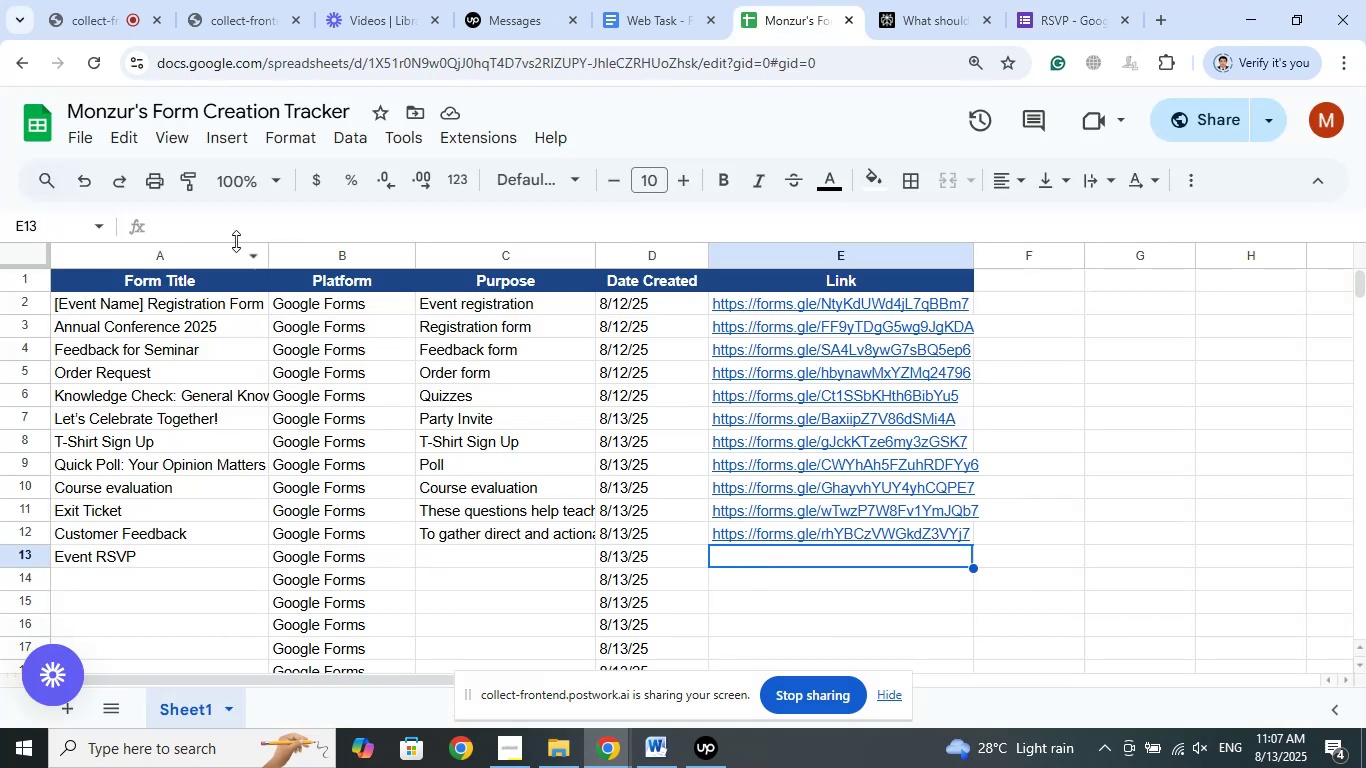 
left_click([227, 235])
 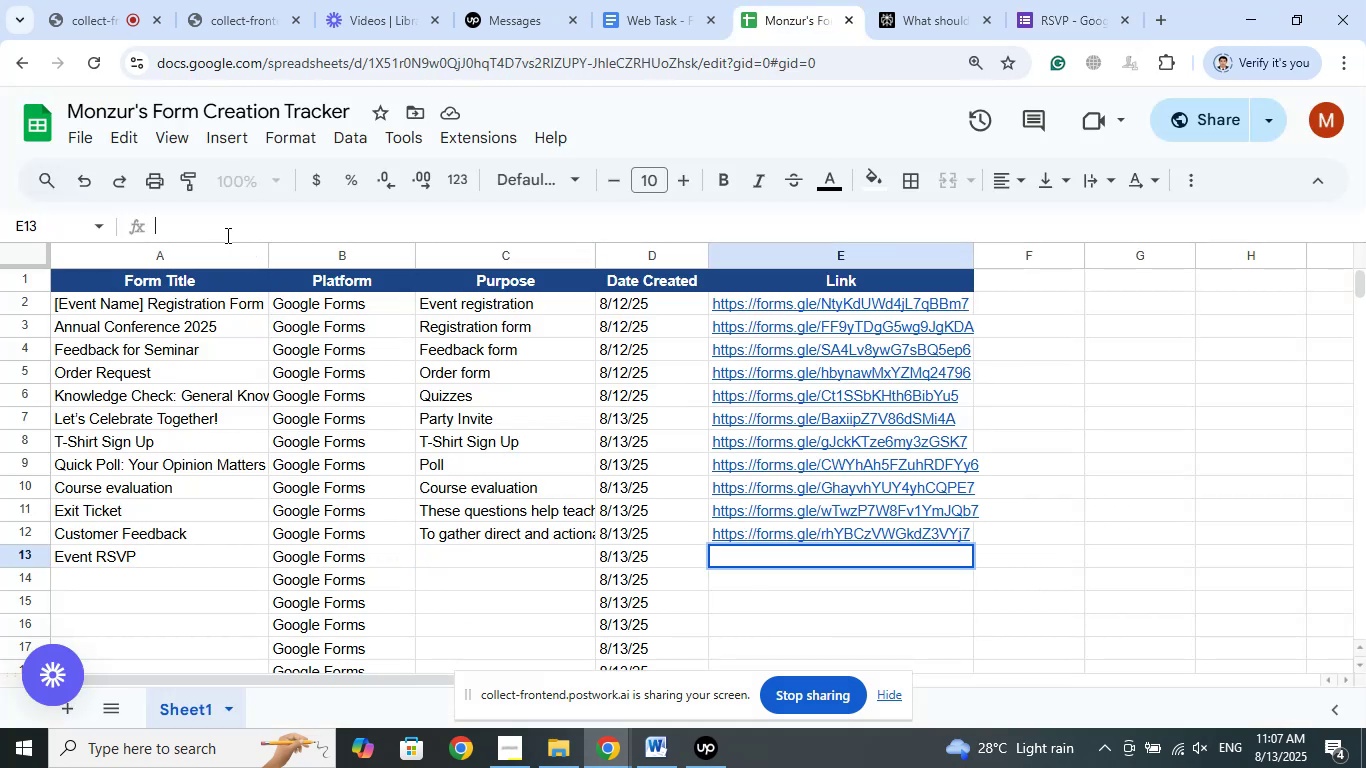 
right_click([226, 235])
 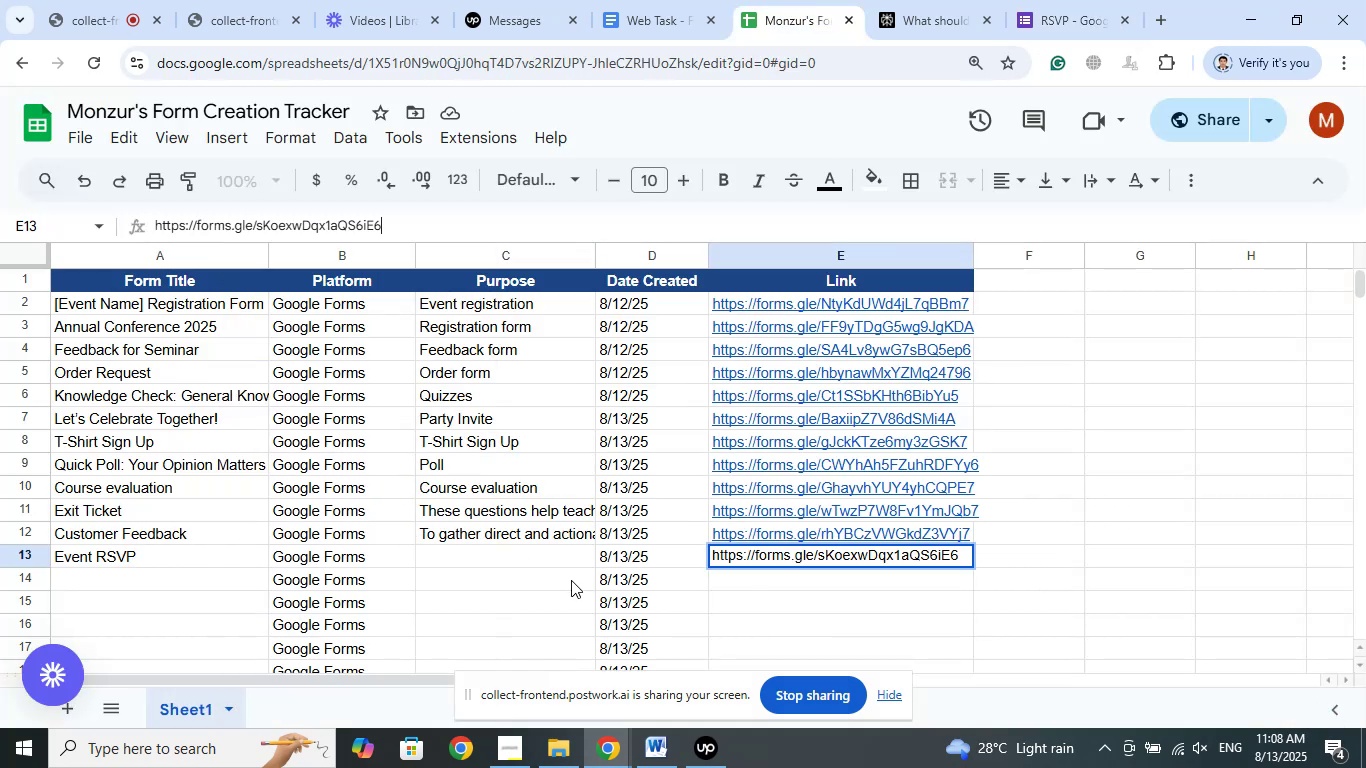 
left_click([531, 571])
 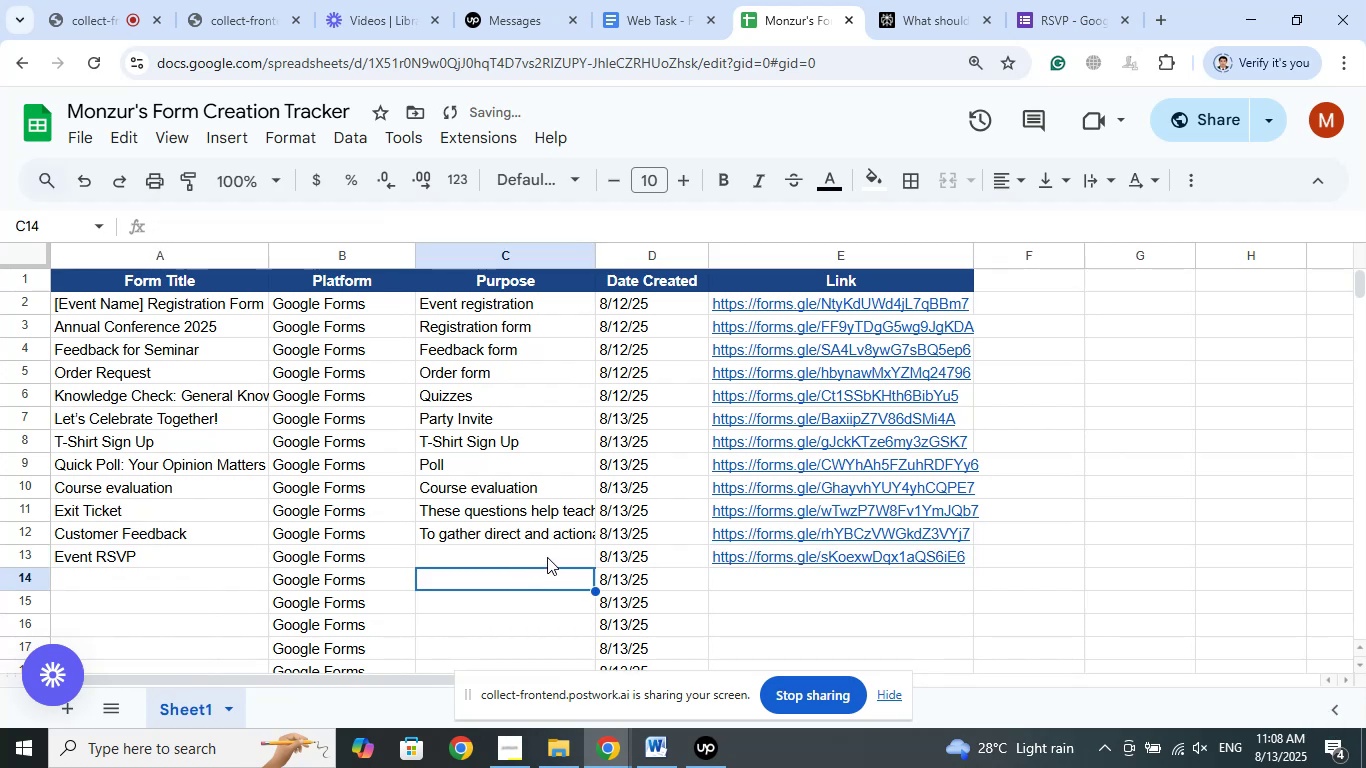 
left_click([556, 552])
 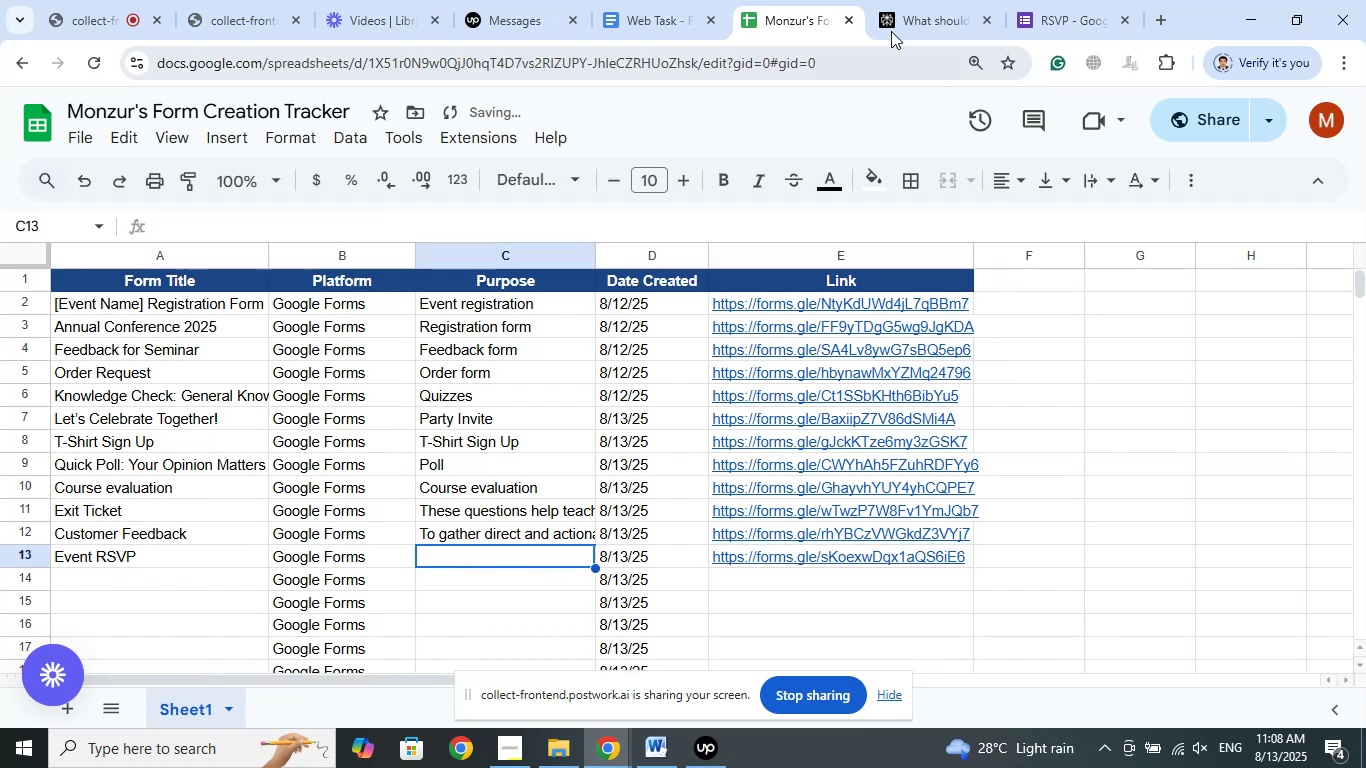 
left_click([901, 9])
 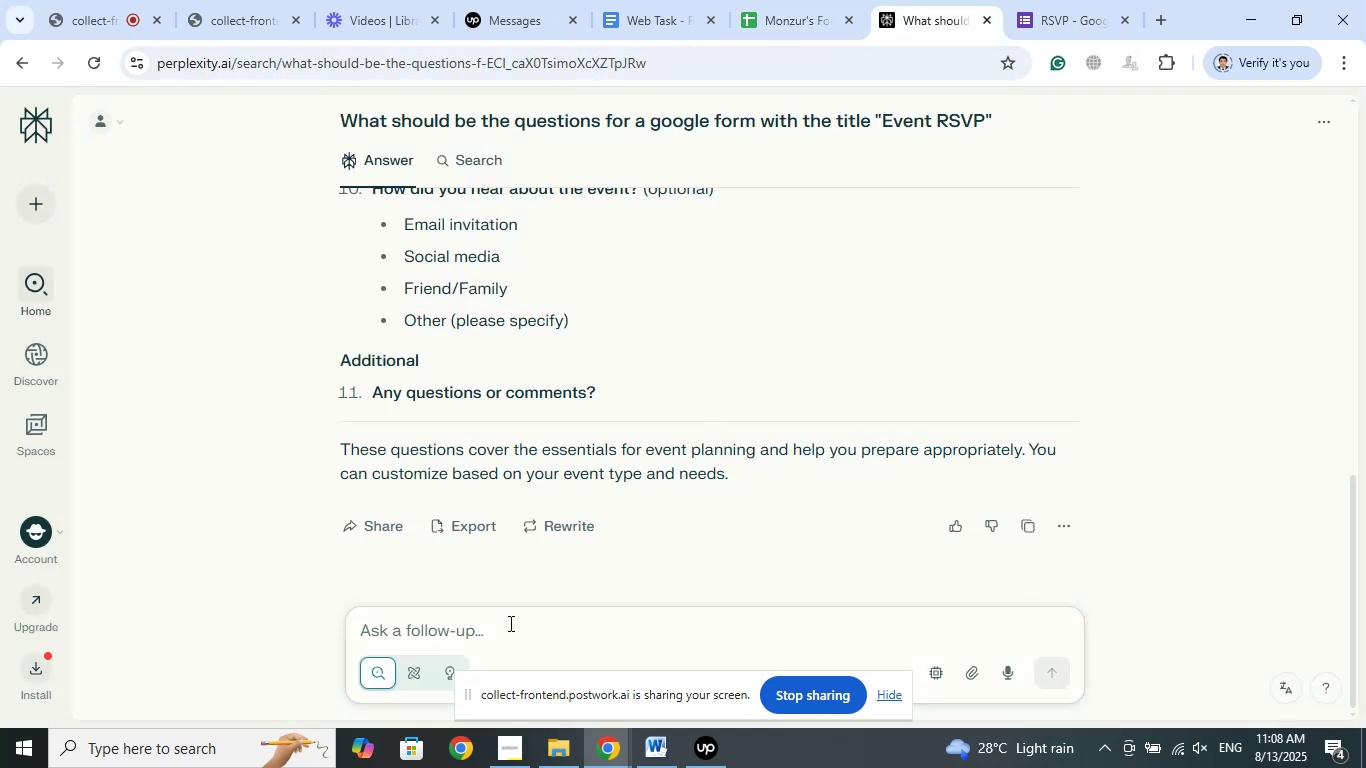 
left_click([506, 622])
 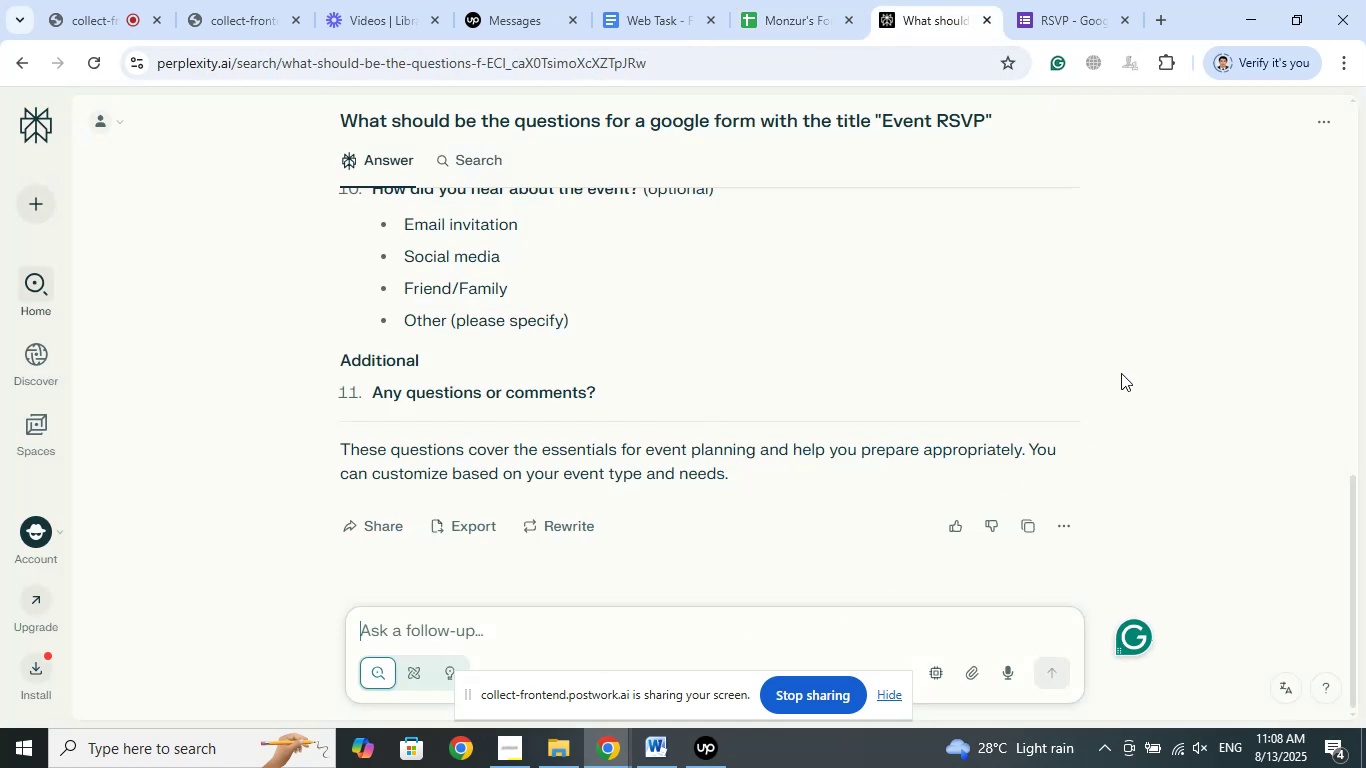 
type(What is the purpose of a google form withe )
key(Backspace)
key(Backspace)
type( thet)
key(Backspace)
type( title ::)
key(Backspace)
key(Backspace)
type("")
 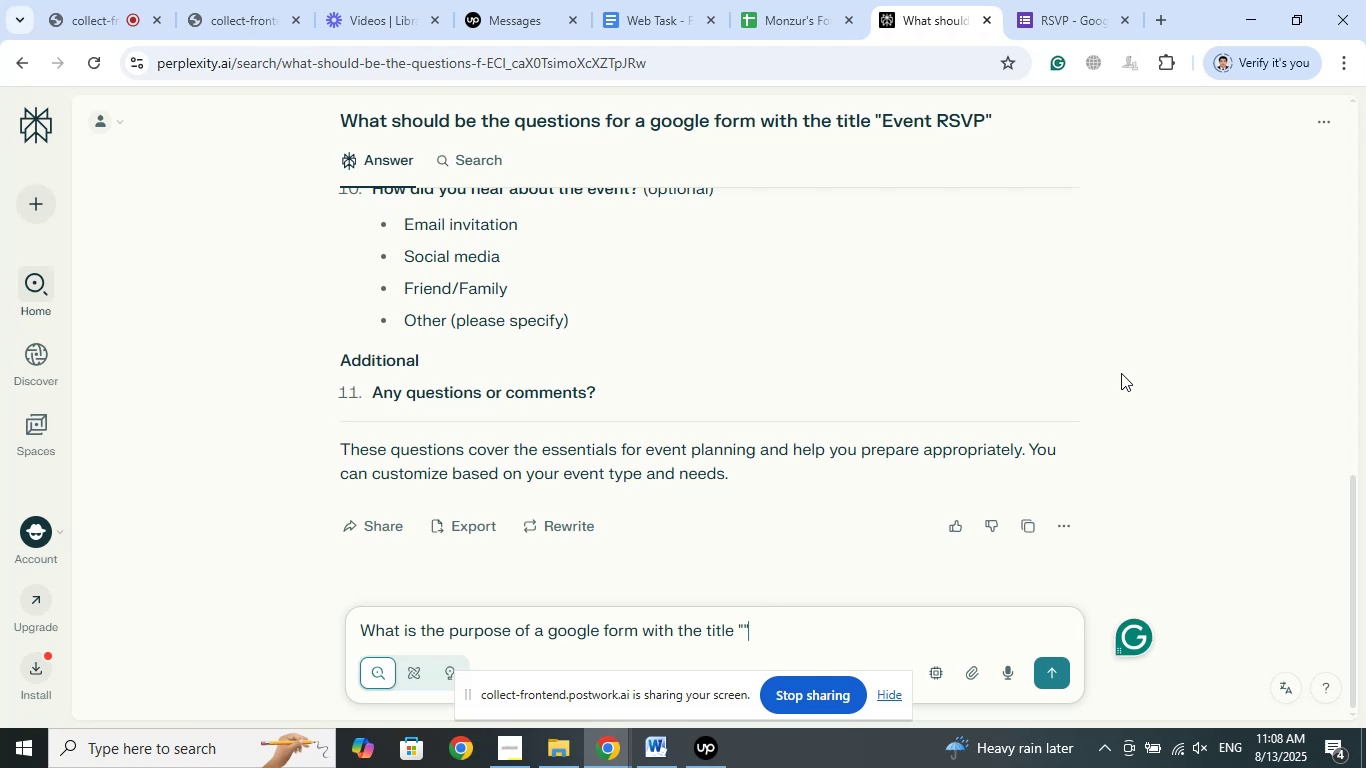 
key(ArrowLeft)
 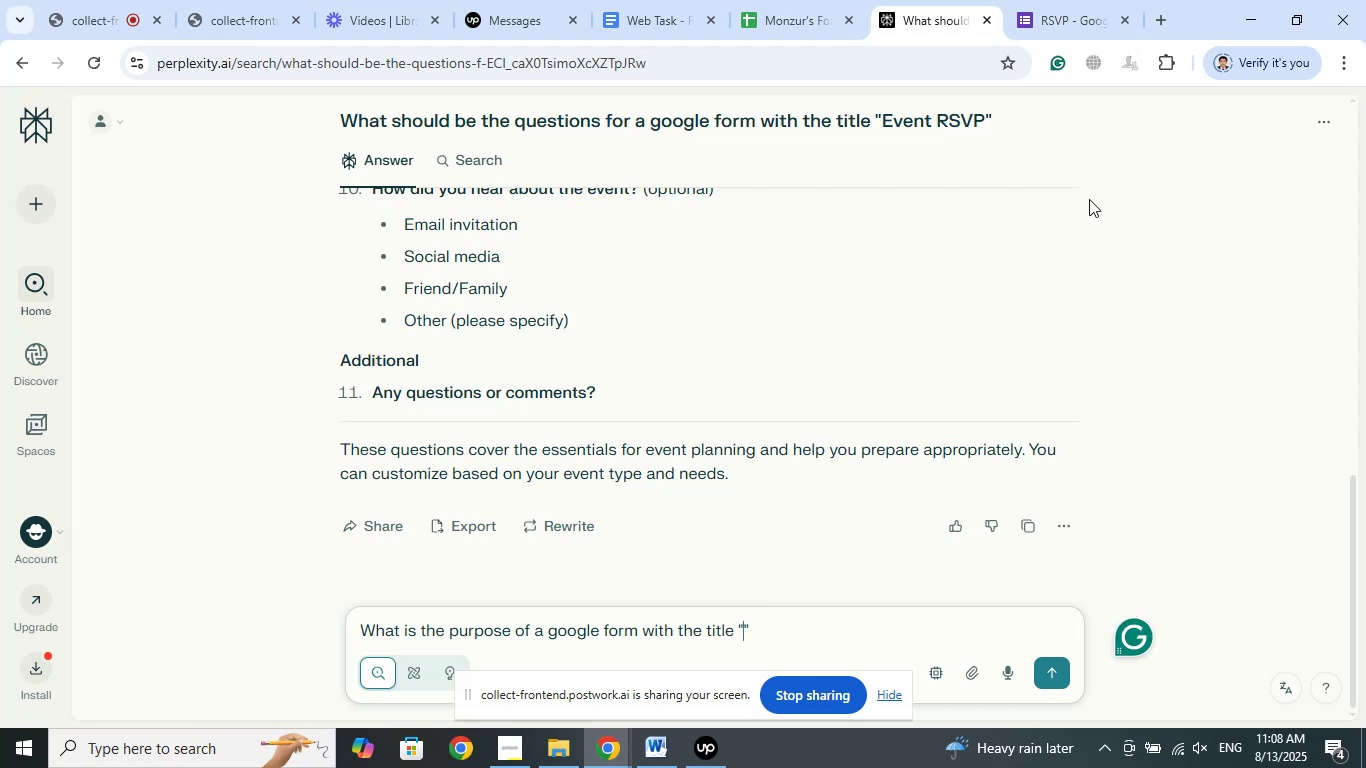 
left_click([1070, 1])
 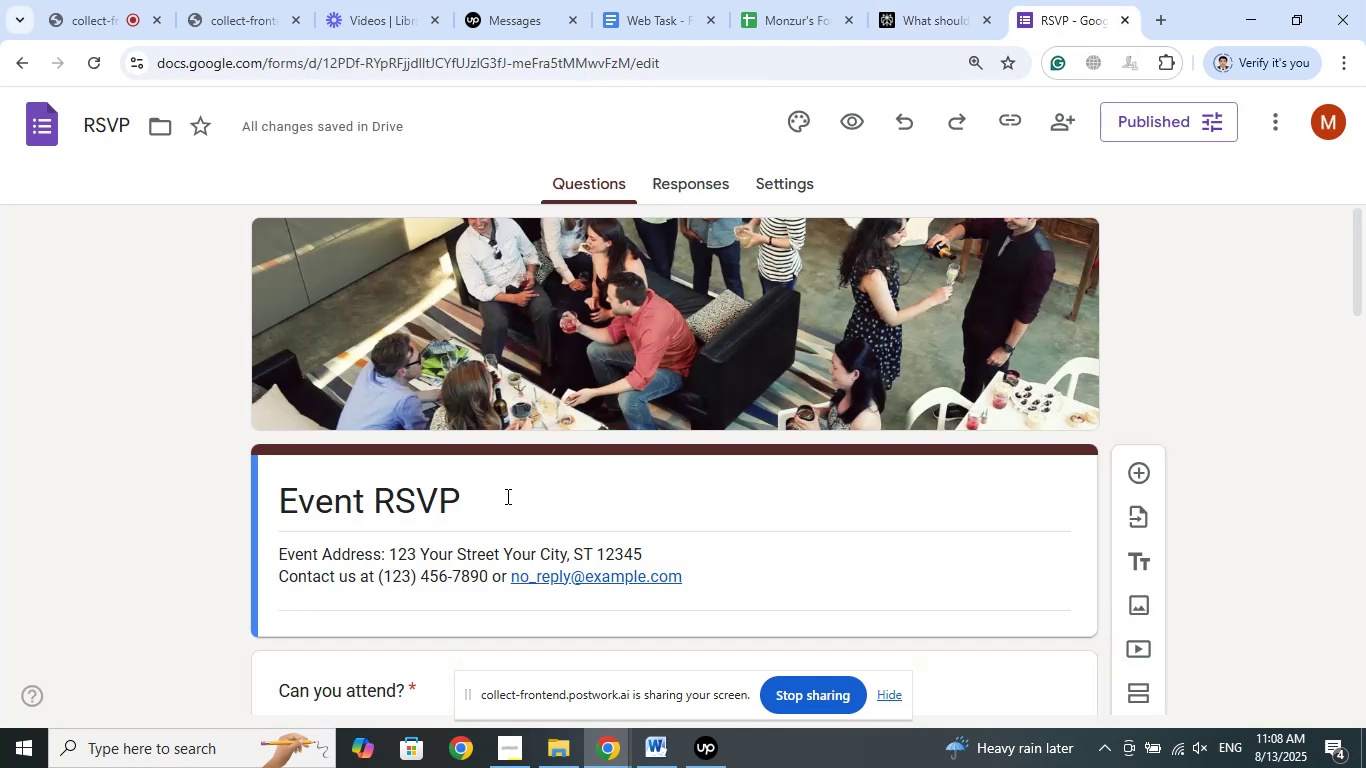 
left_click_drag(start_coordinate=[484, 500], to_coordinate=[279, 493])
 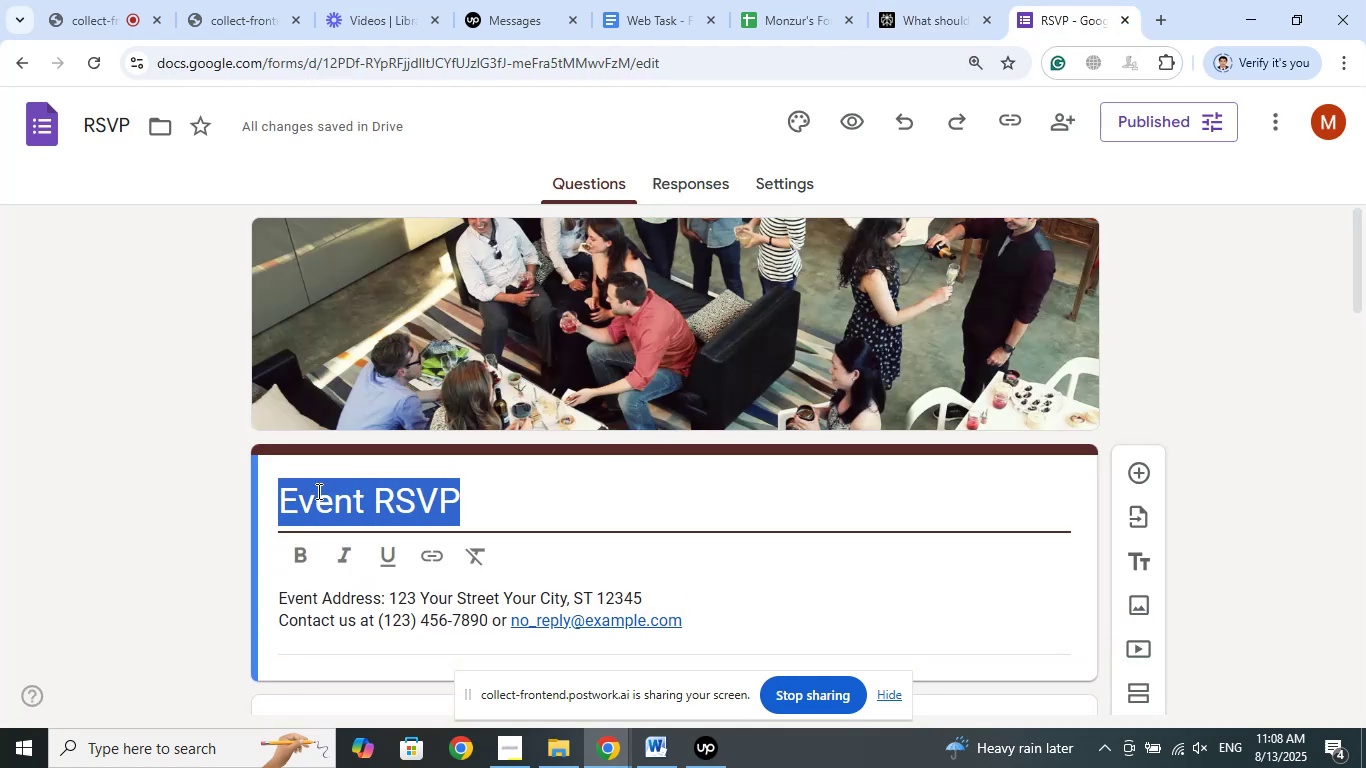 
right_click([317, 491])
 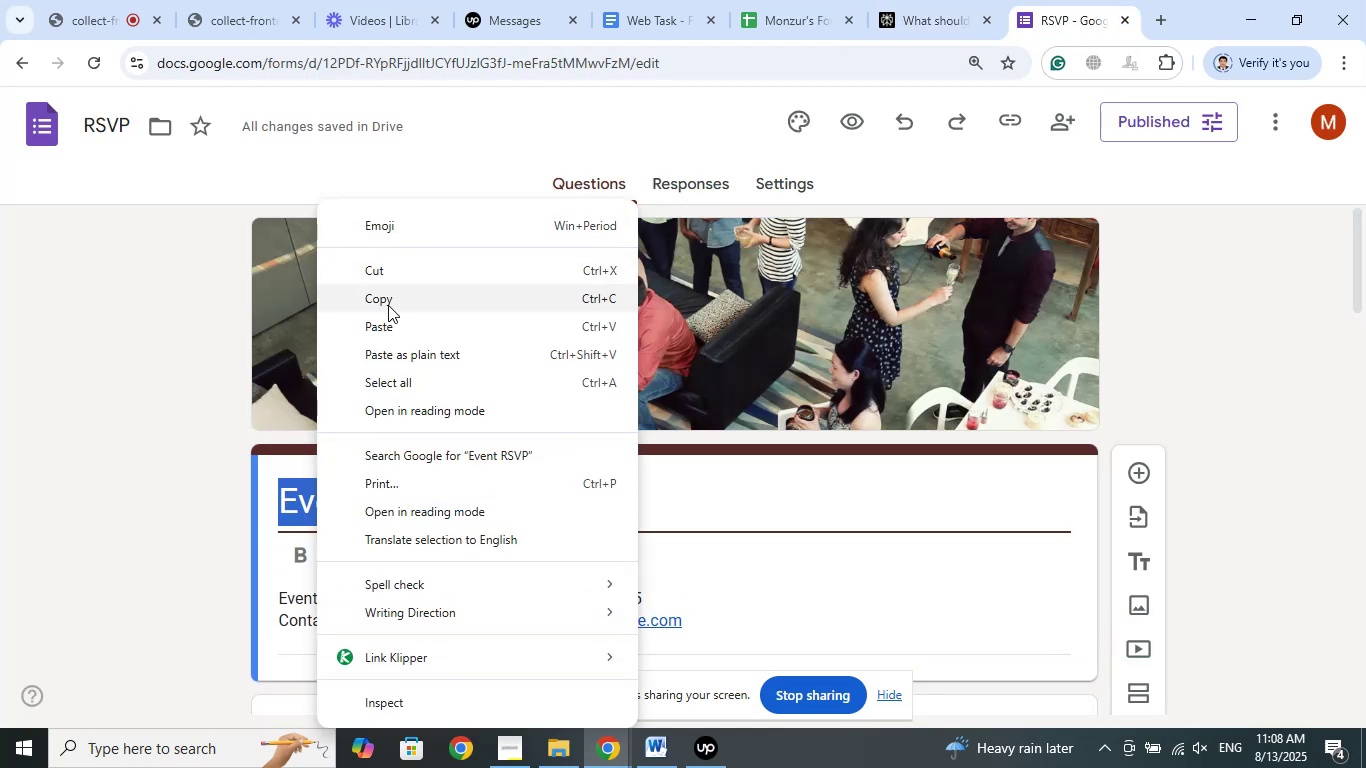 
left_click([386, 303])
 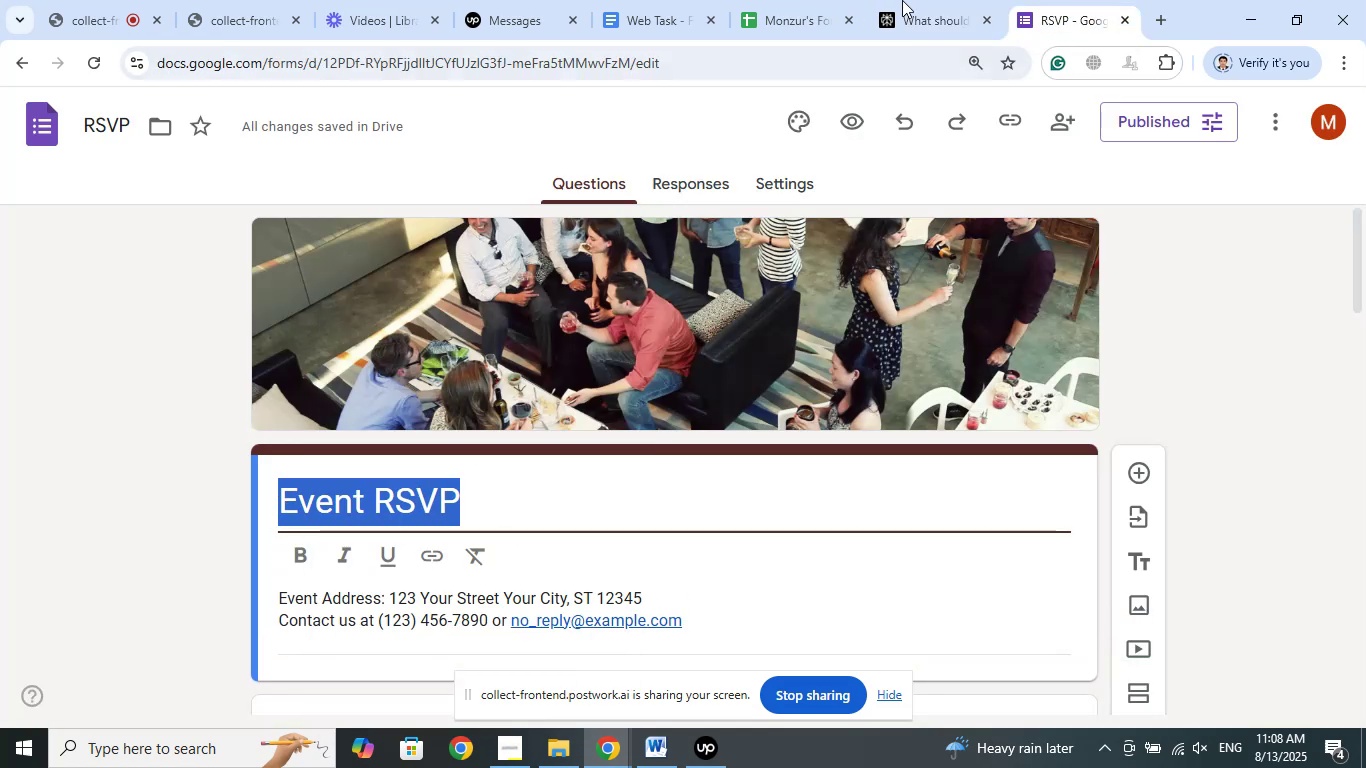 
left_click([907, 0])
 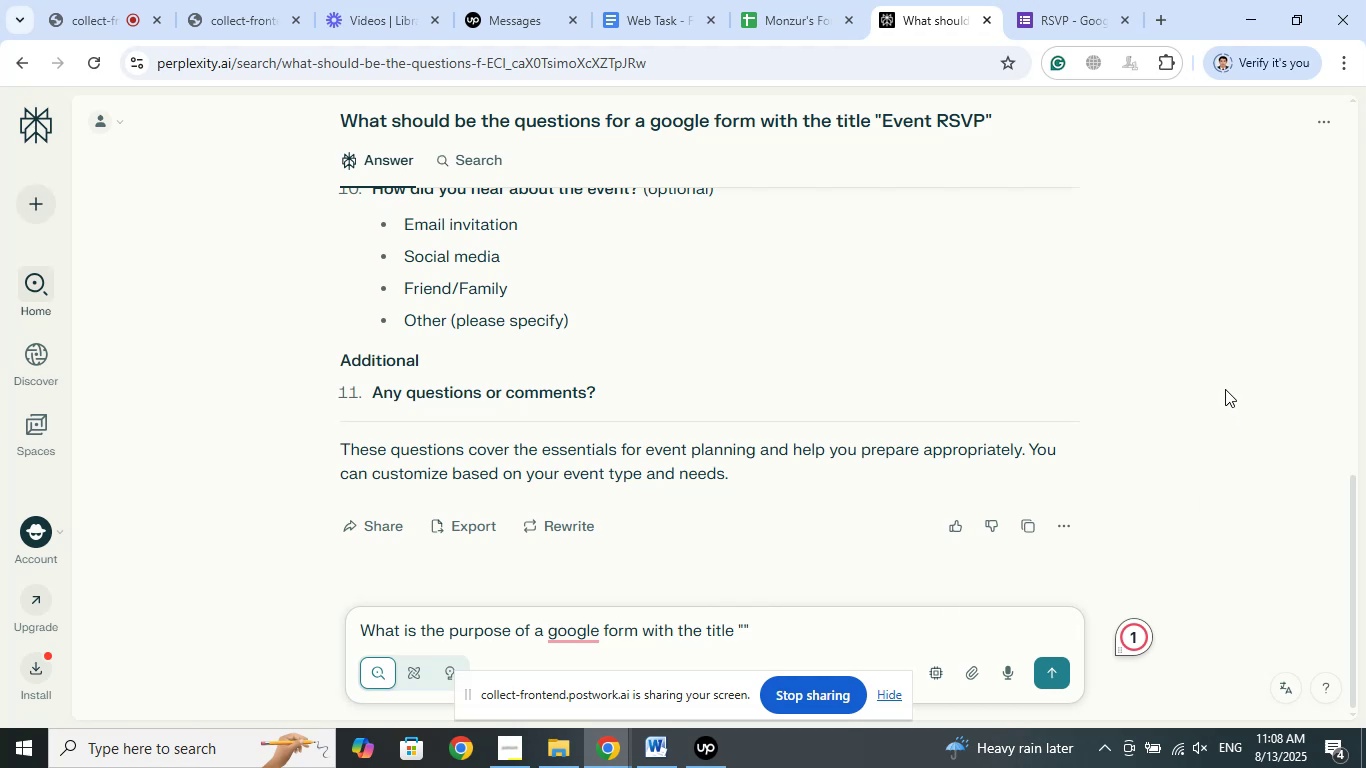 
key(Control+V)
 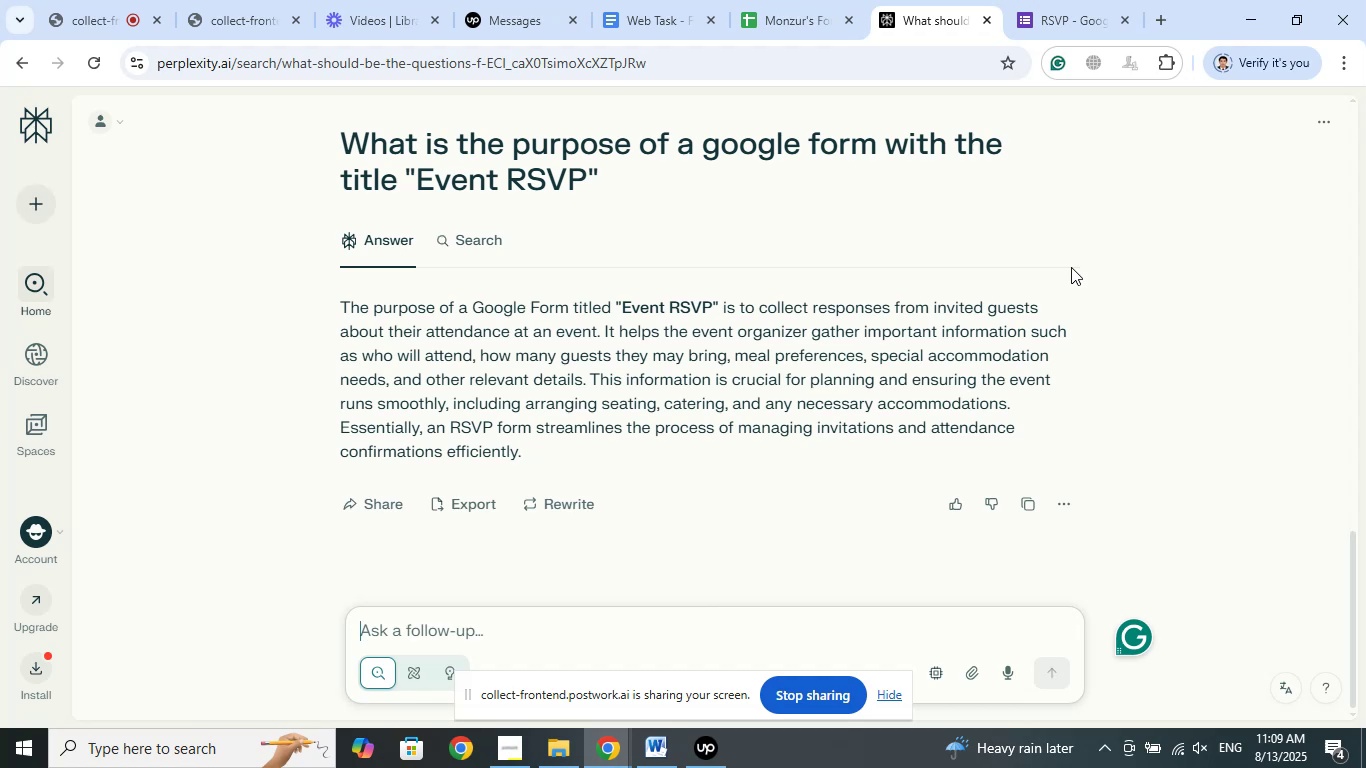 
wait(25.71)
 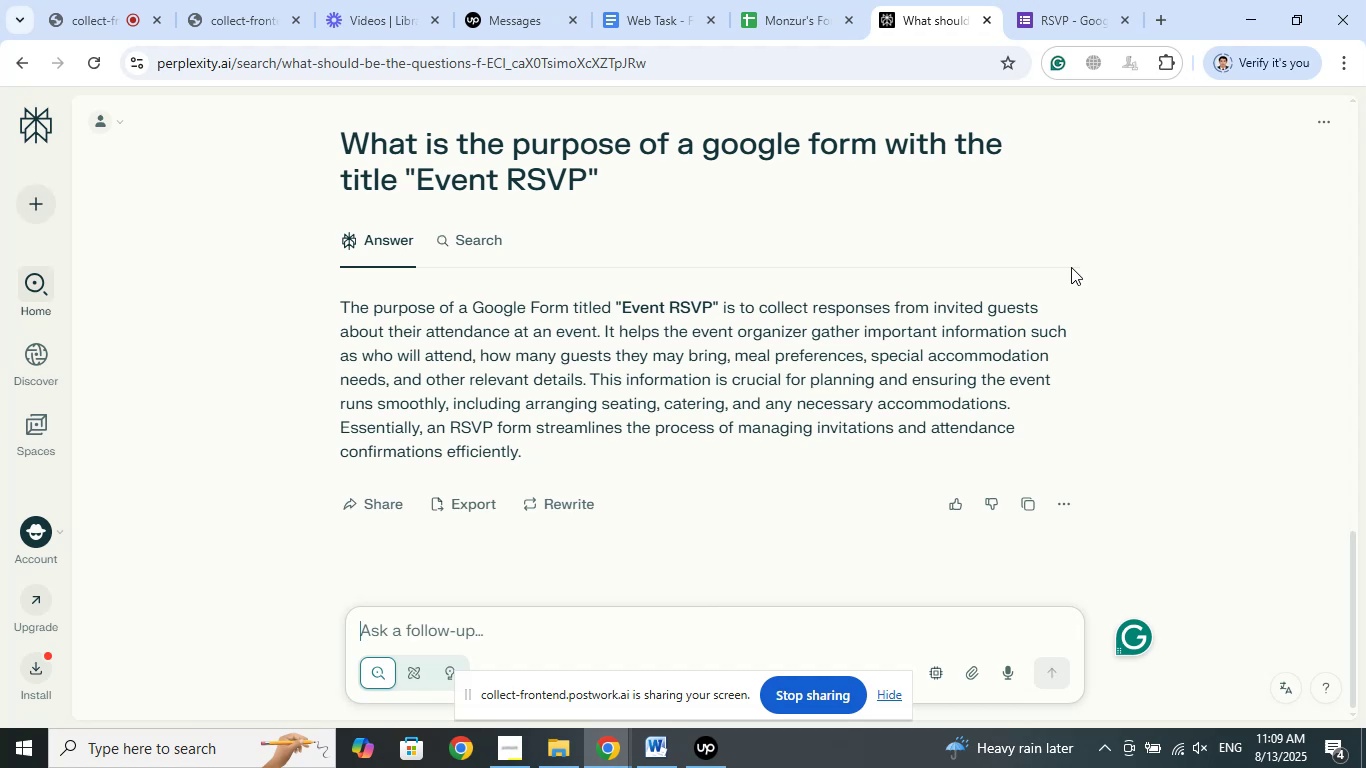 
type(in f)
key(Backspace)
type(brief)
 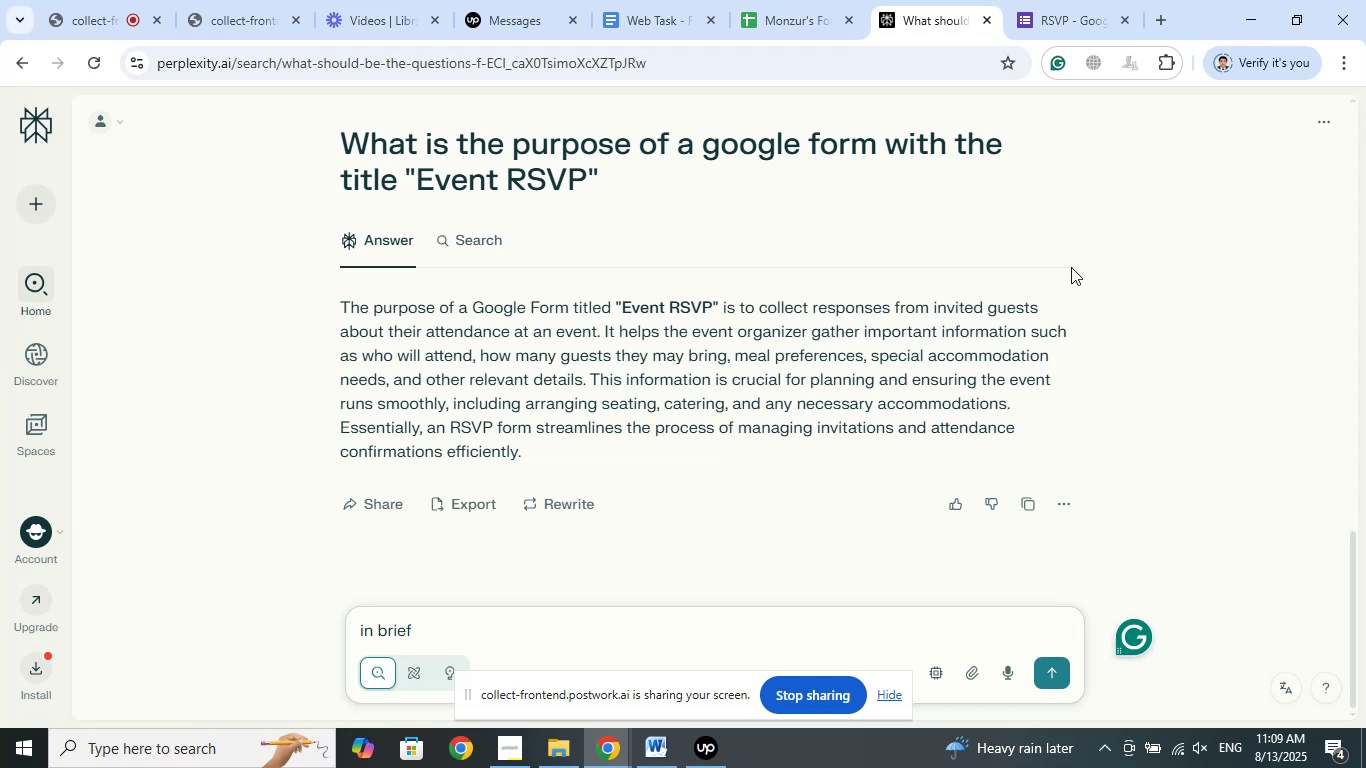 
key(Enter)
 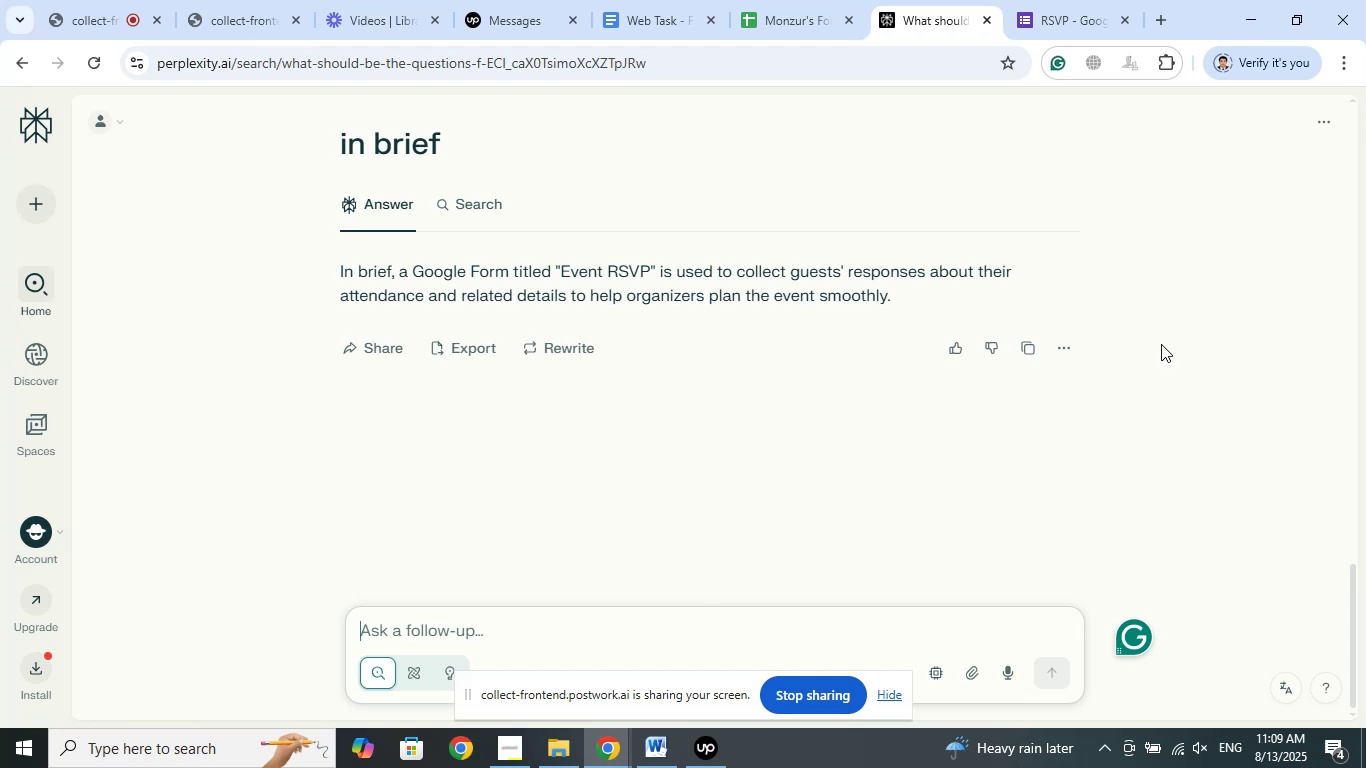 
wait(23.89)
 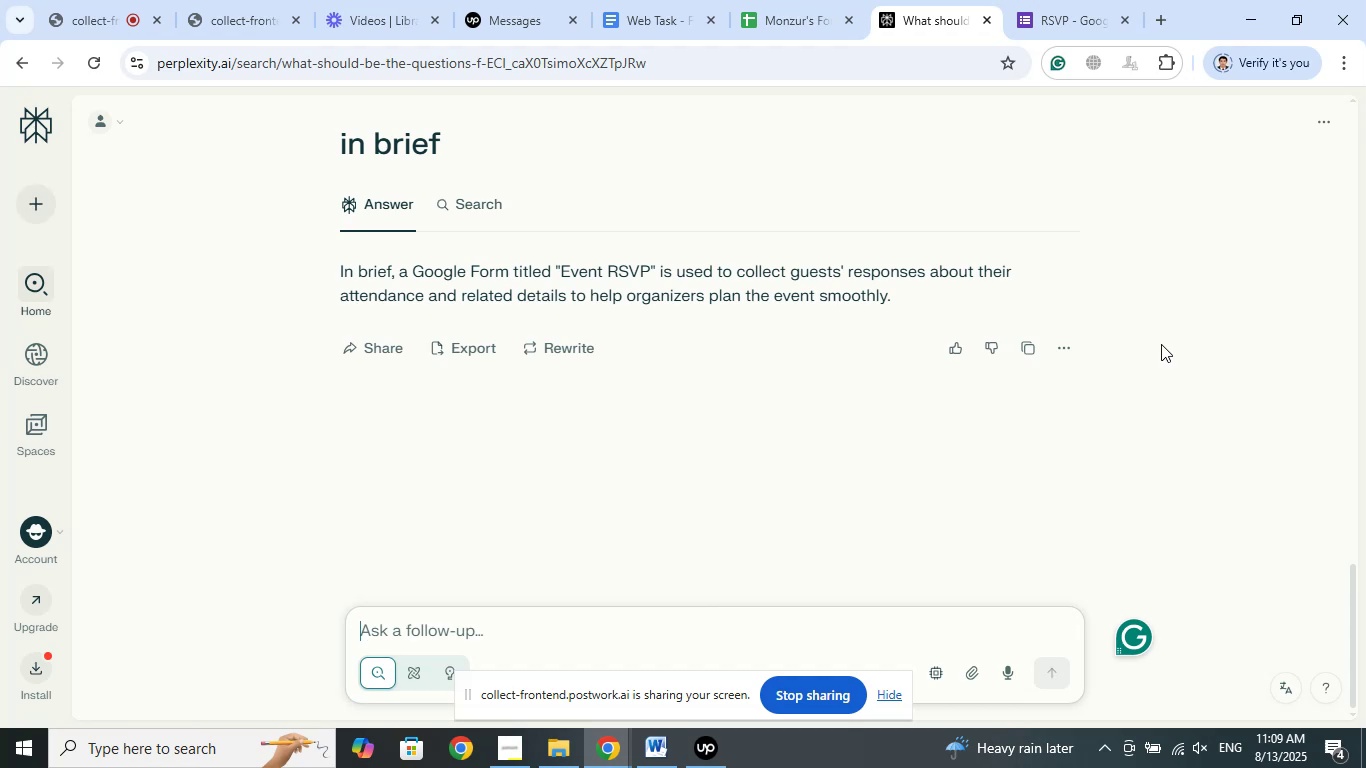 
left_click_drag(start_coordinate=[910, 299], to_coordinate=[717, 279])
 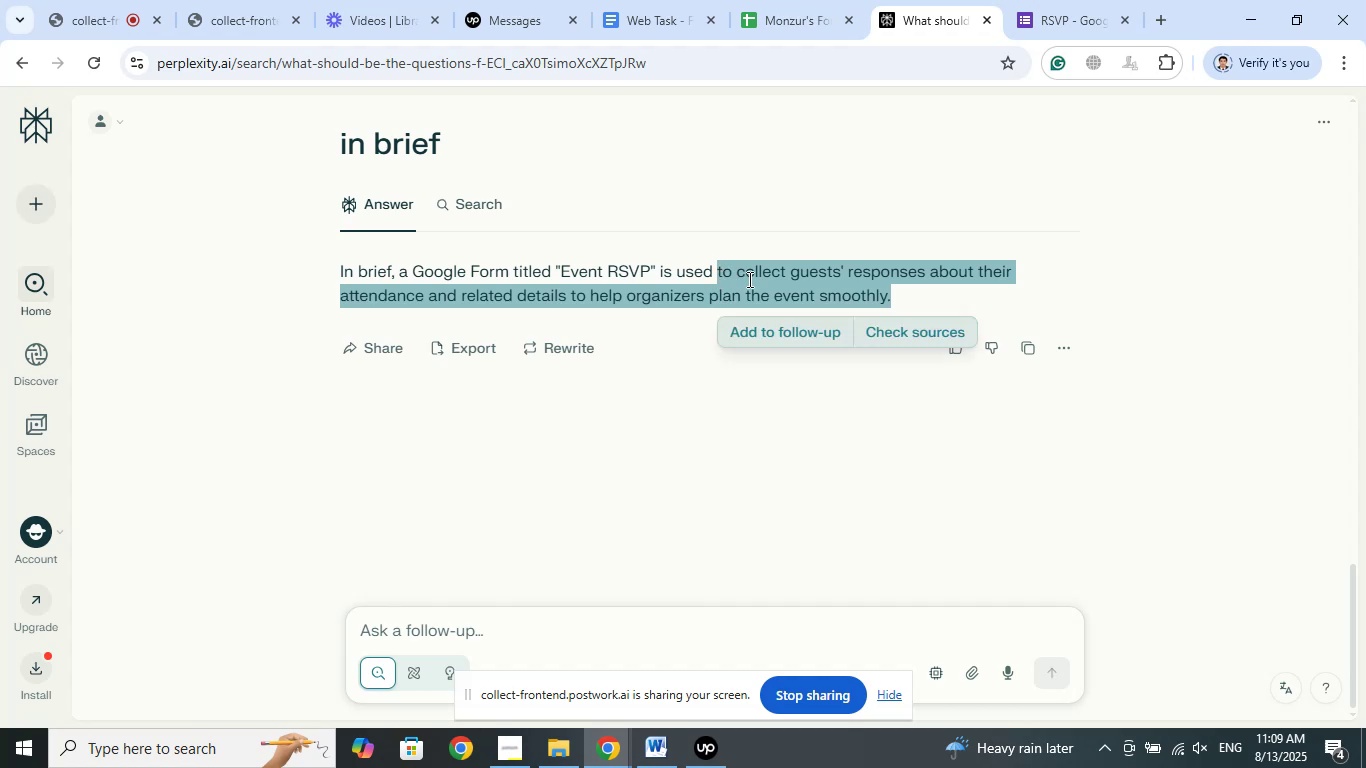 
right_click([748, 279])
 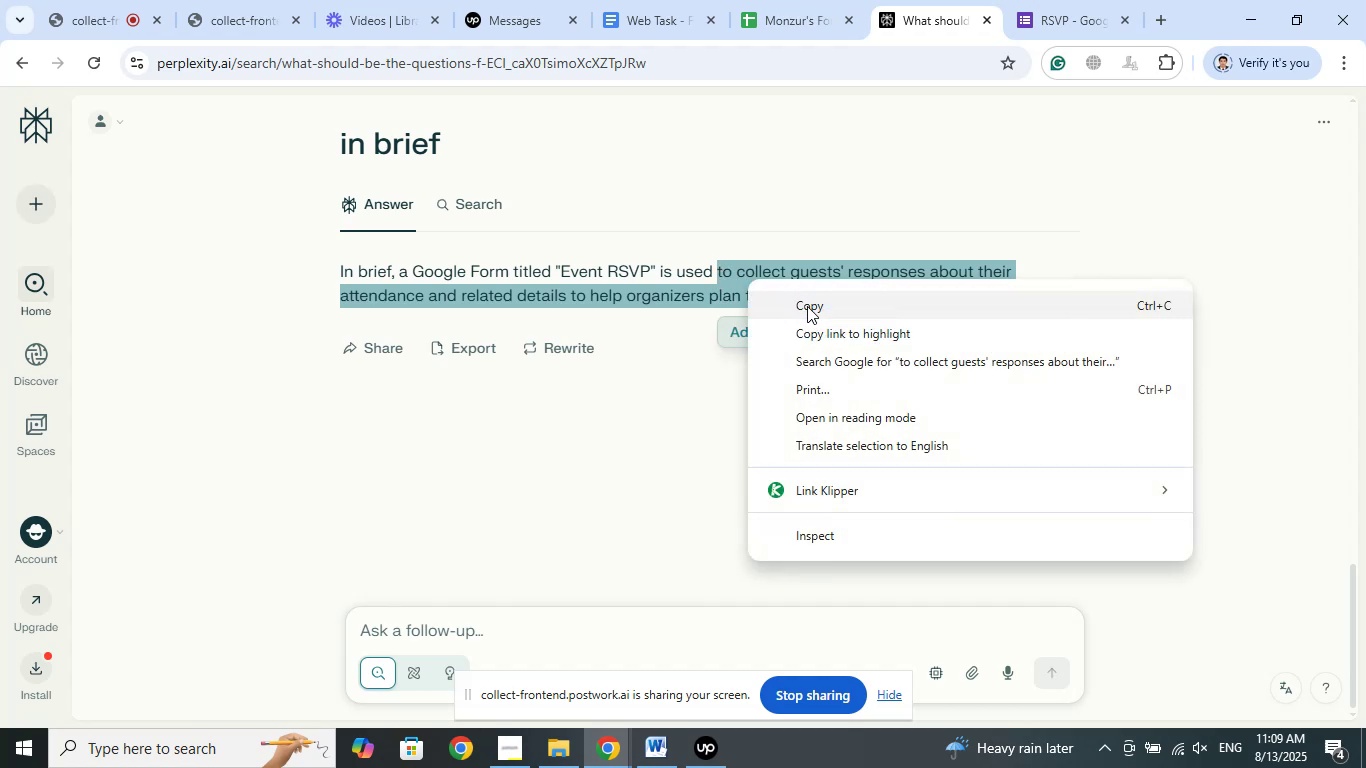 
left_click([807, 306])
 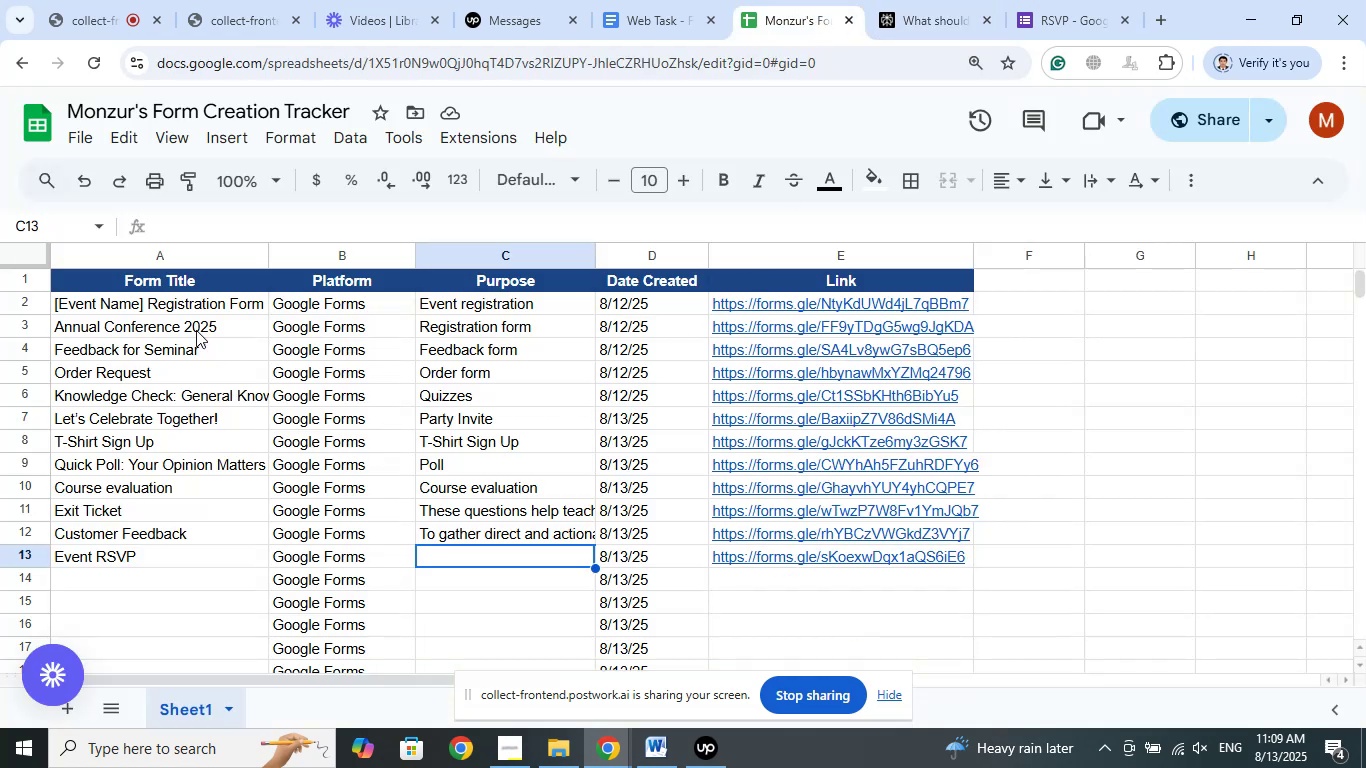 
left_click([244, 223])
 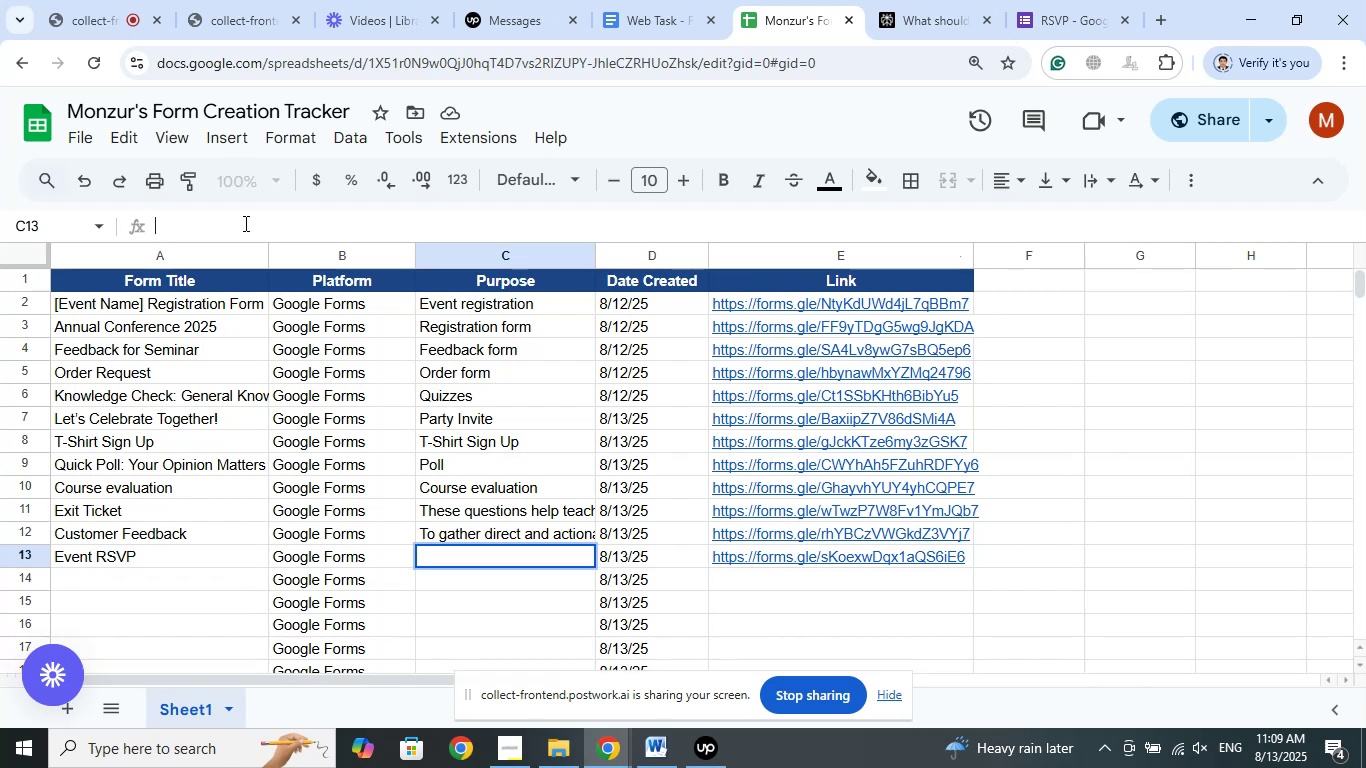 
right_click([244, 223])
 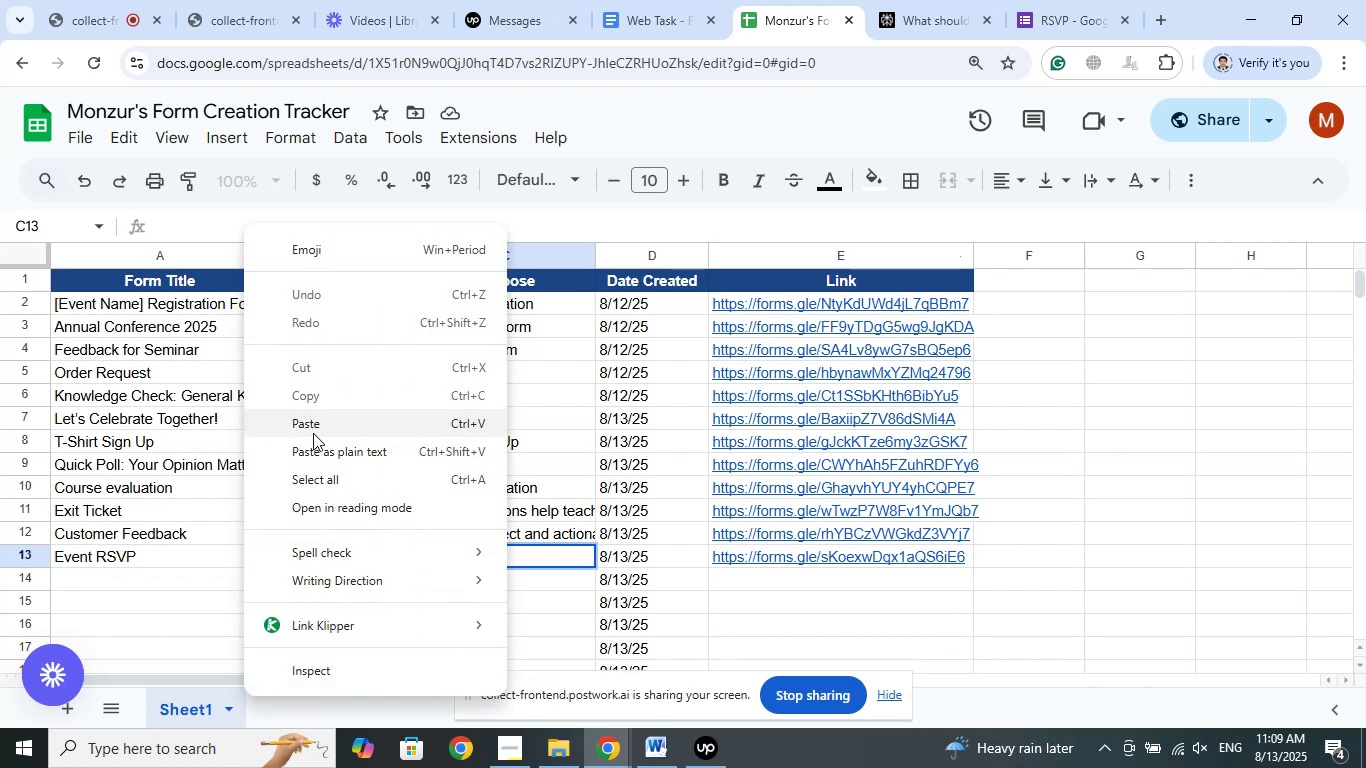 
left_click([313, 433])
 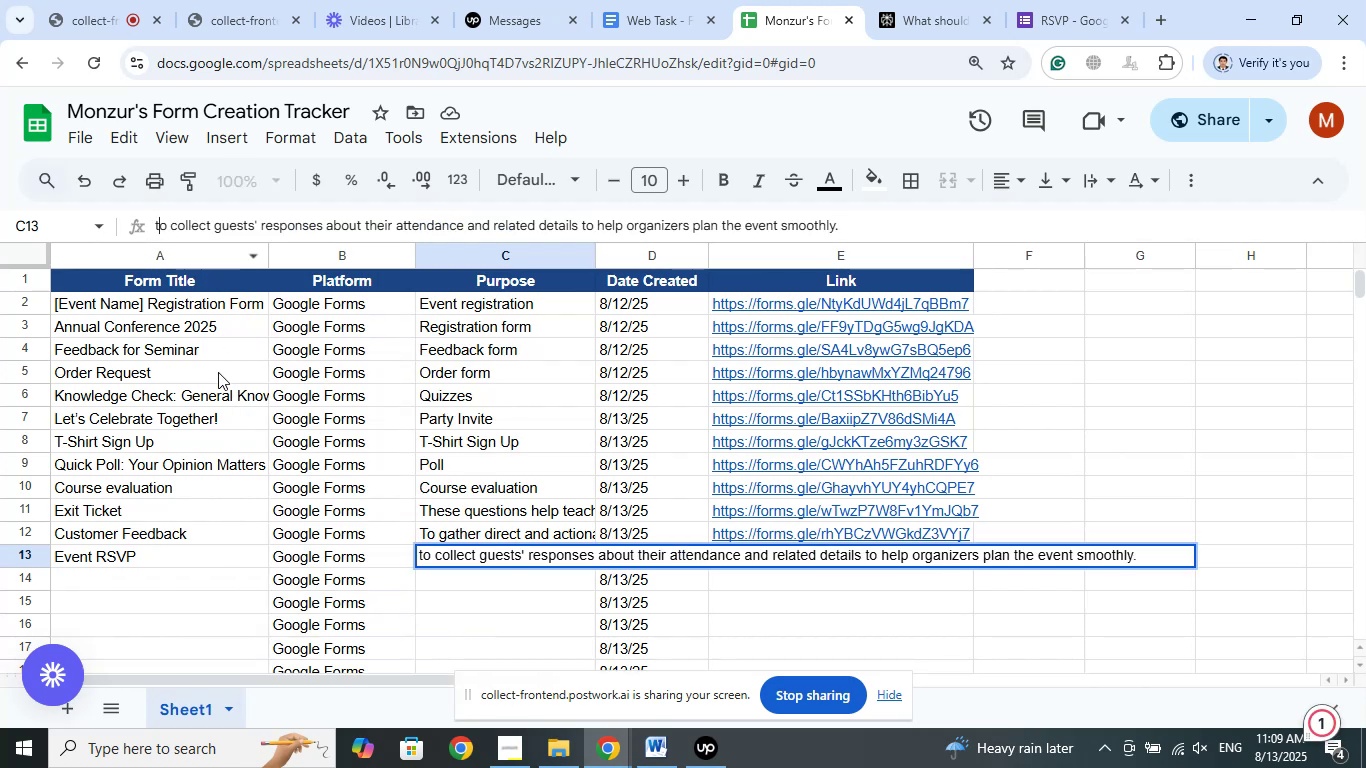 
key(Backspace)
 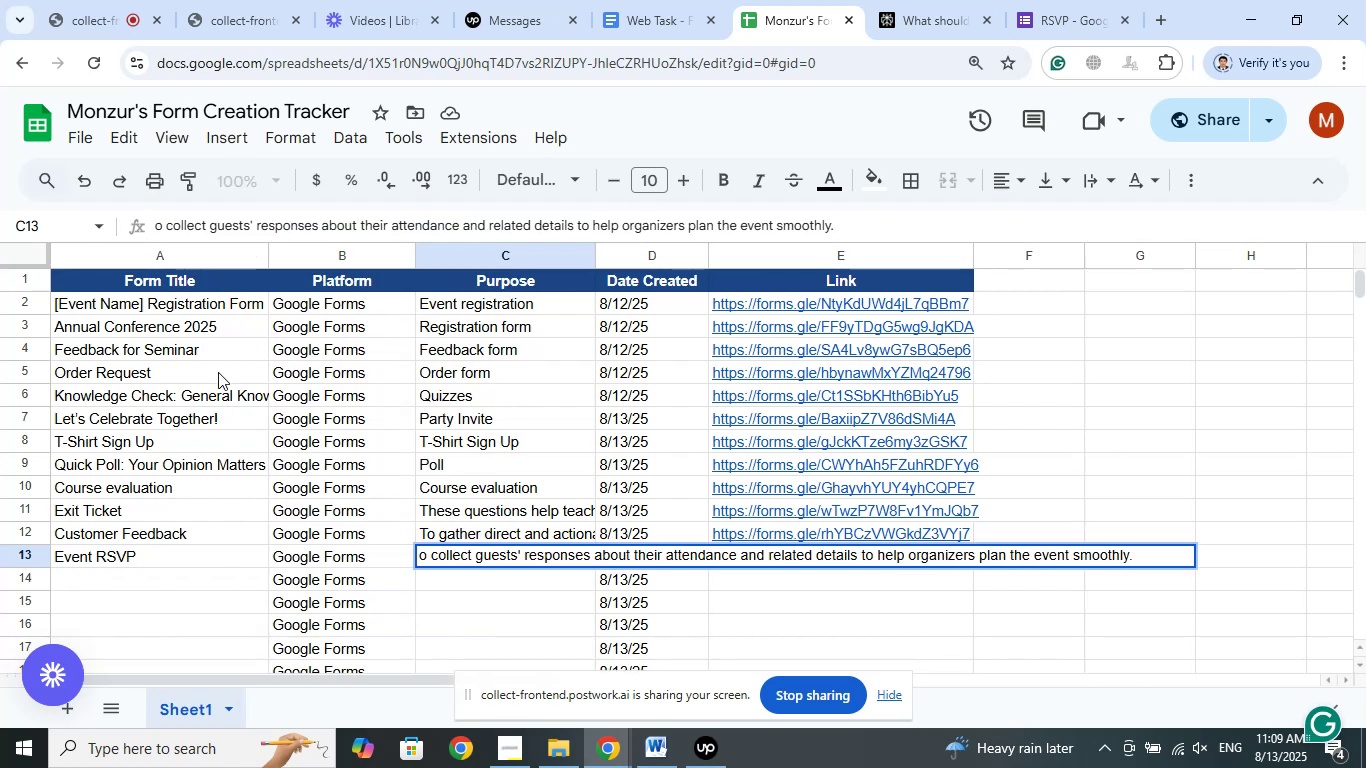 
key(Shift+ShiftLeft)
 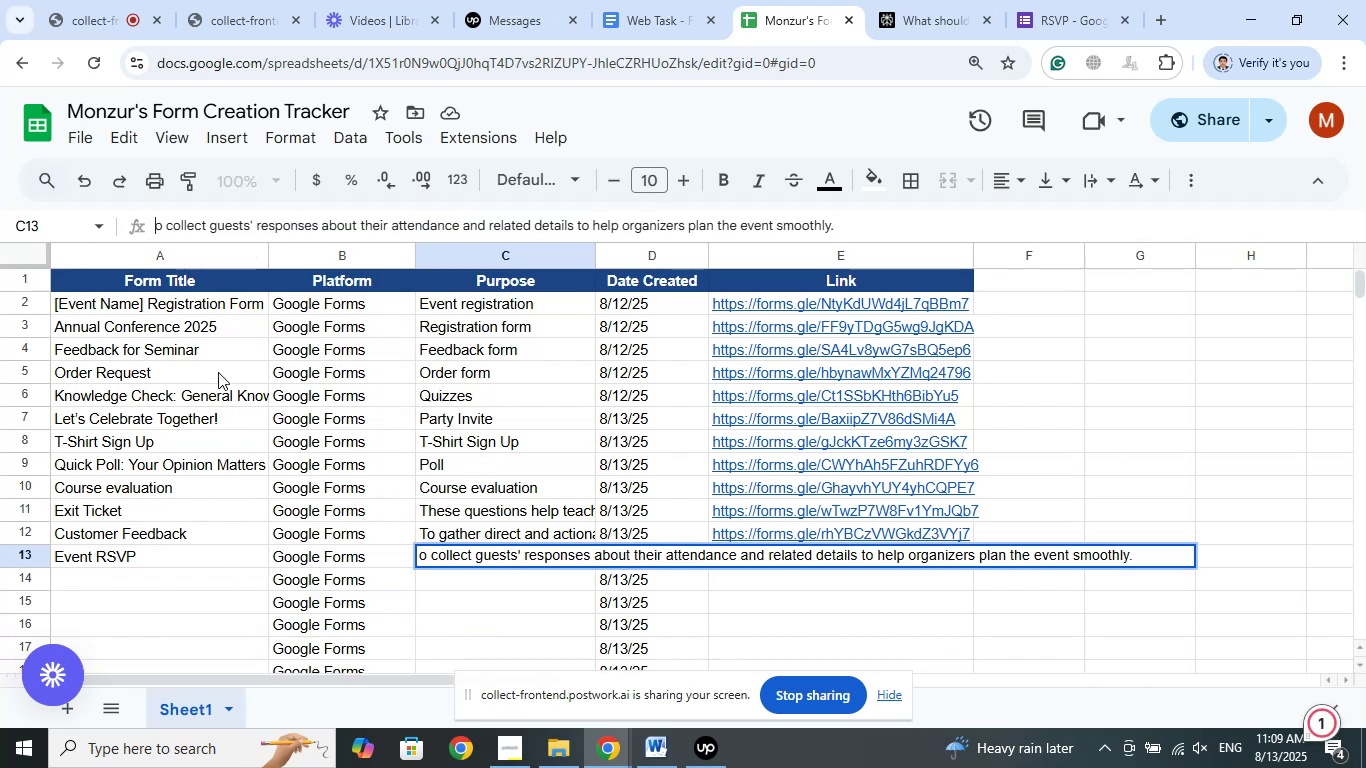 
key(Shift+T)
 